 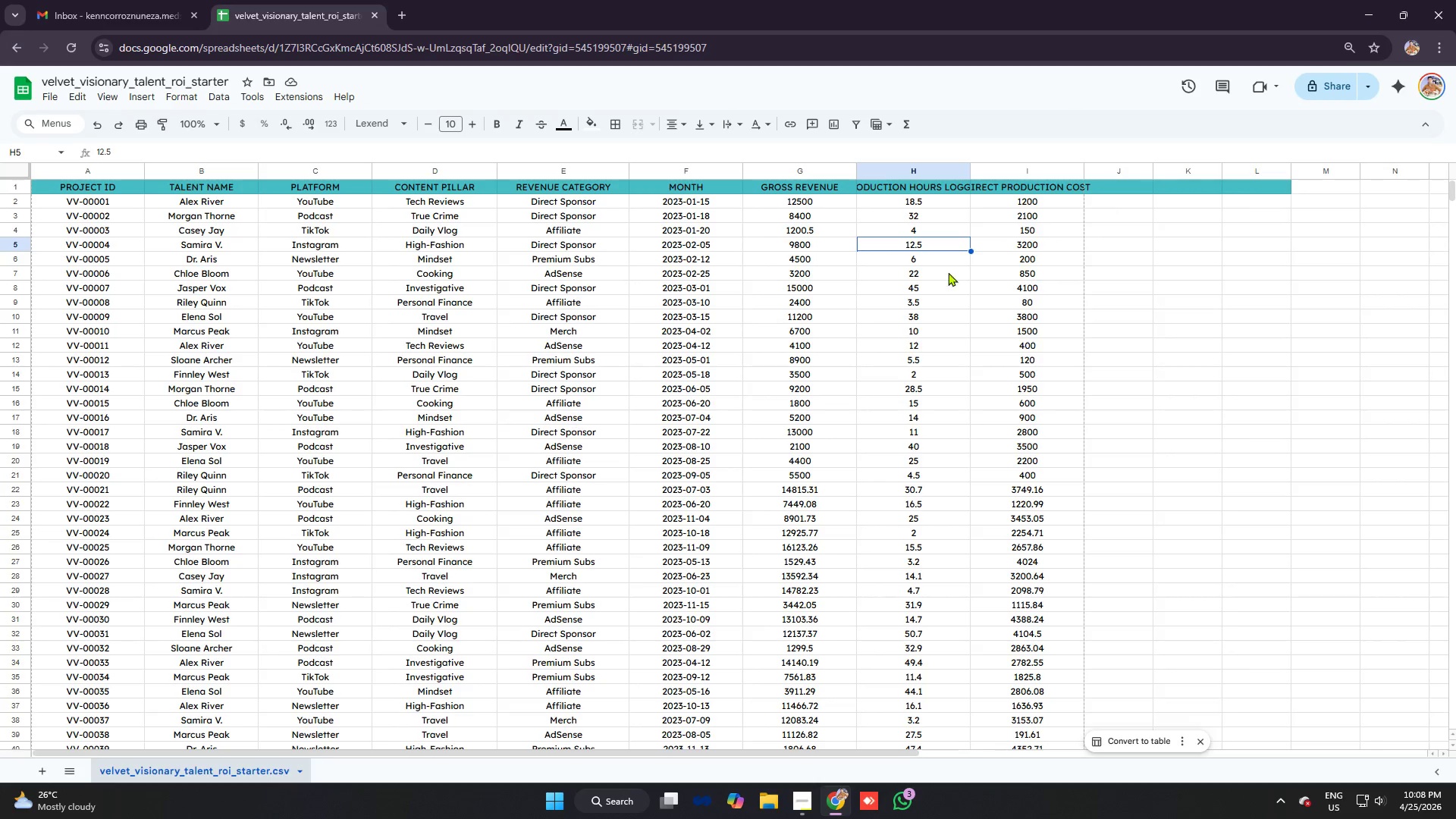 
left_click_drag(start_coordinate=[115, 184], to_coordinate=[1282, 190])
 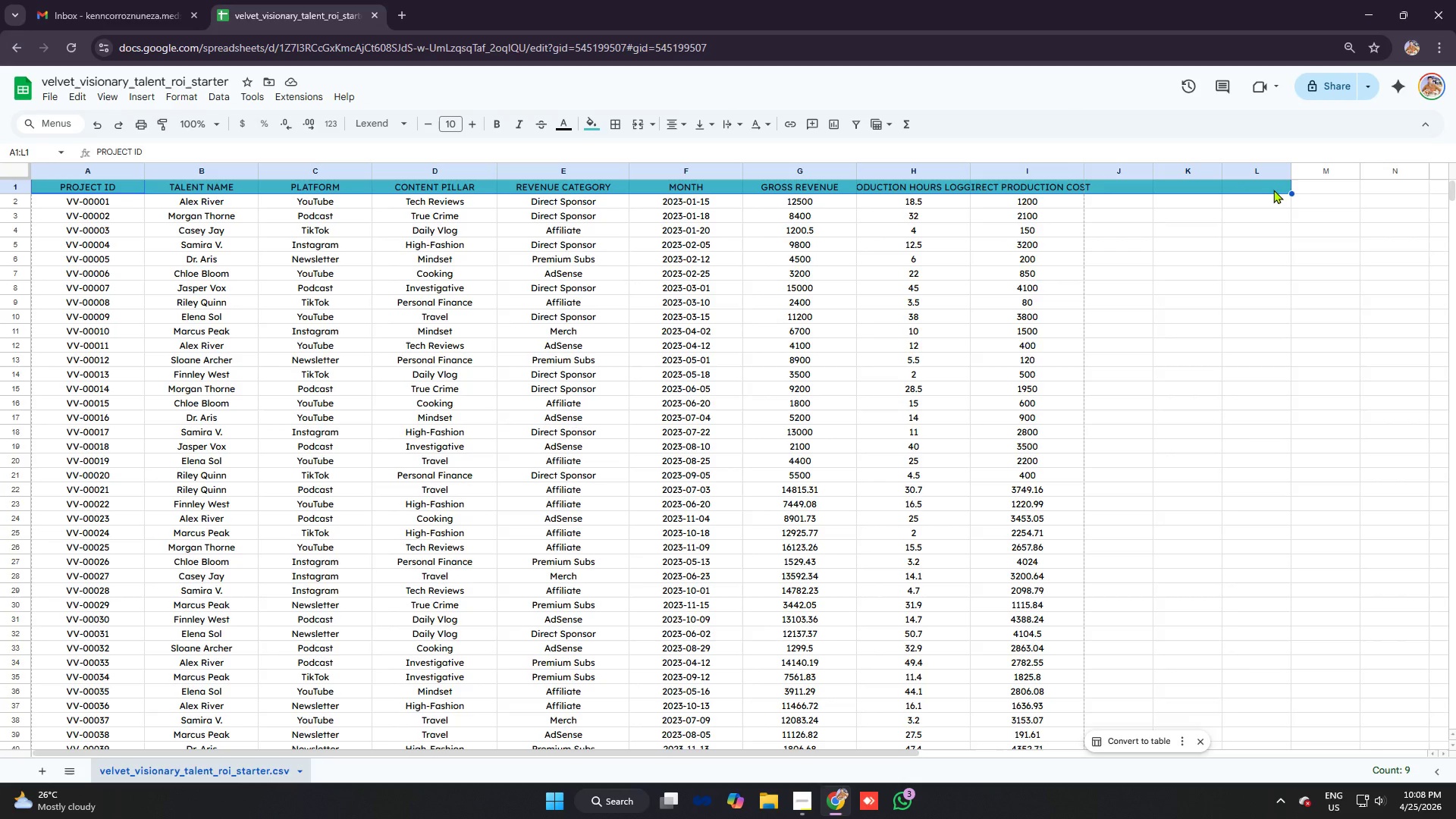 
key(Control+B)
 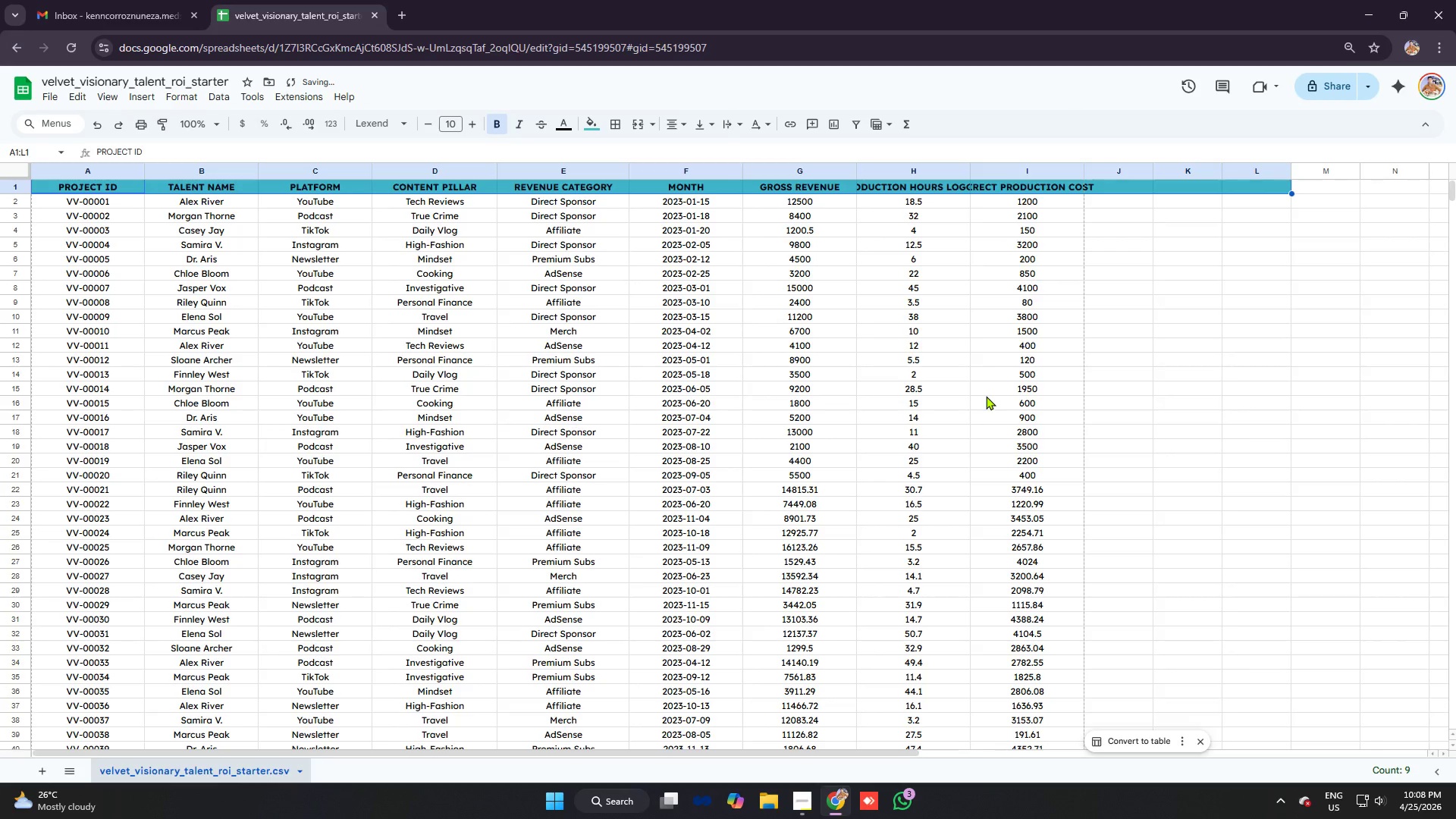 
left_click_drag(start_coordinate=[981, 396], to_coordinate=[976, 396])
 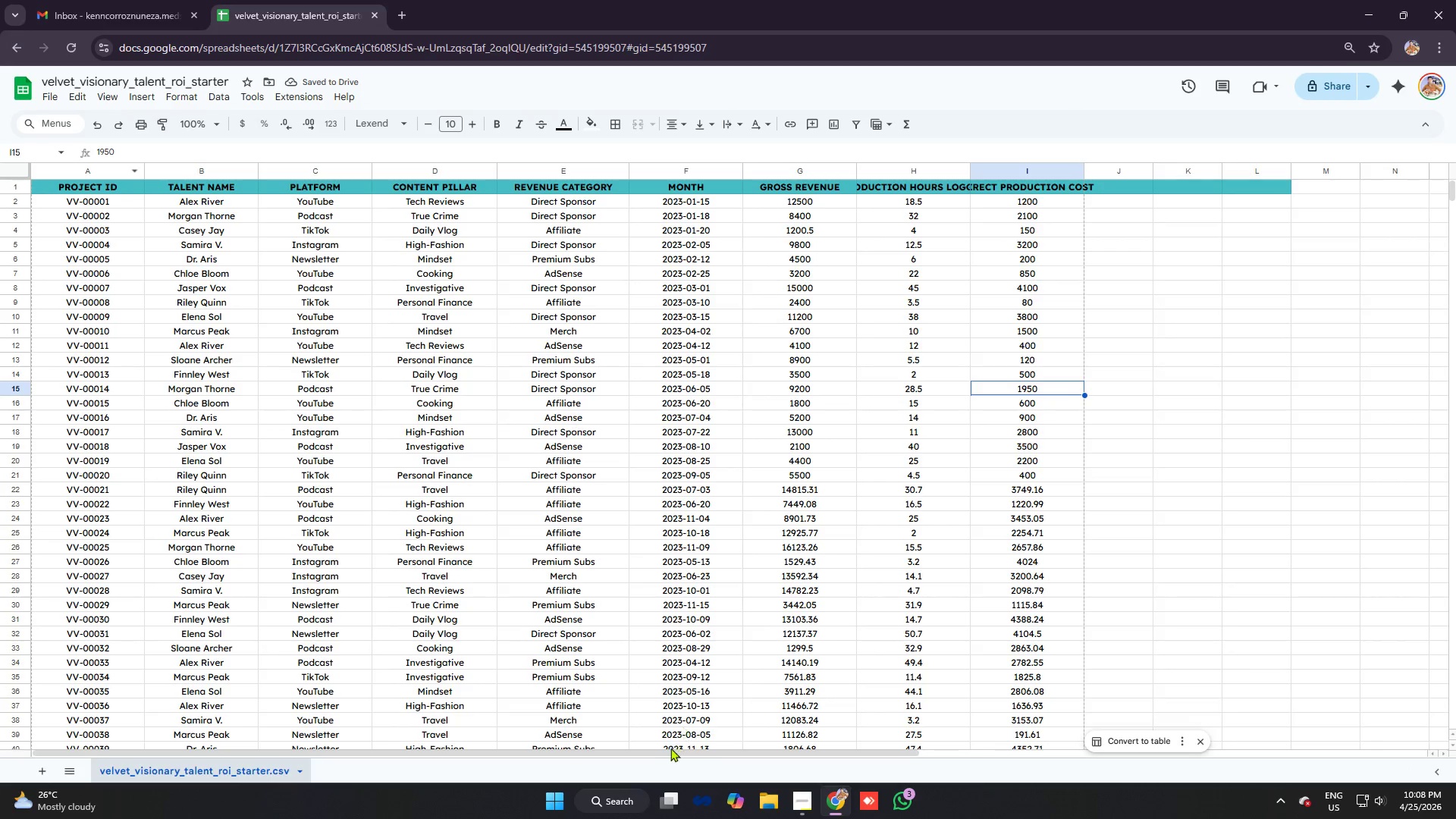 
left_click_drag(start_coordinate=[654, 753], to_coordinate=[739, 757])
 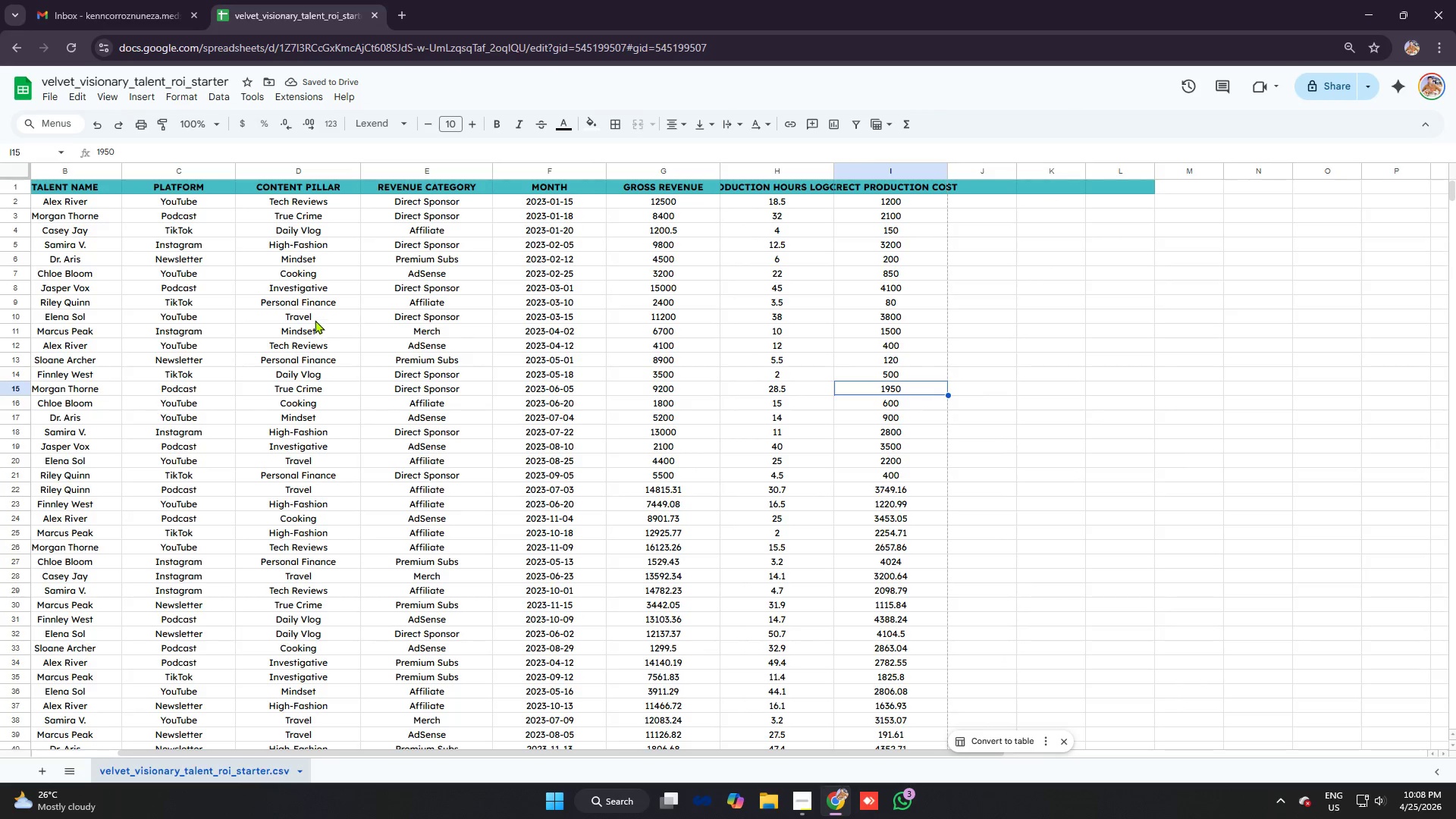 
left_click([315, 320])
 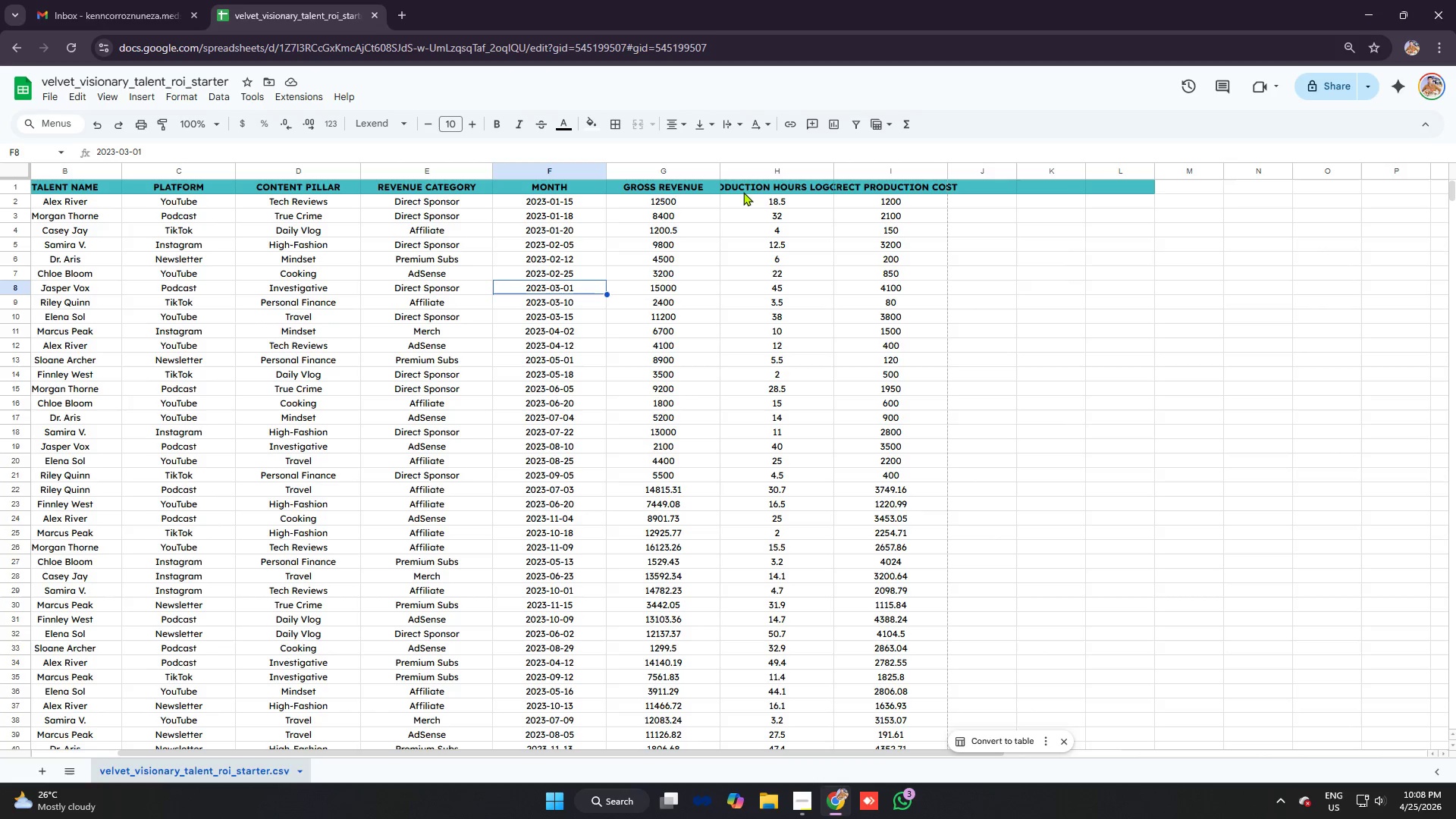 
left_click_drag(start_coordinate=[835, 169], to_coordinate=[869, 171])
 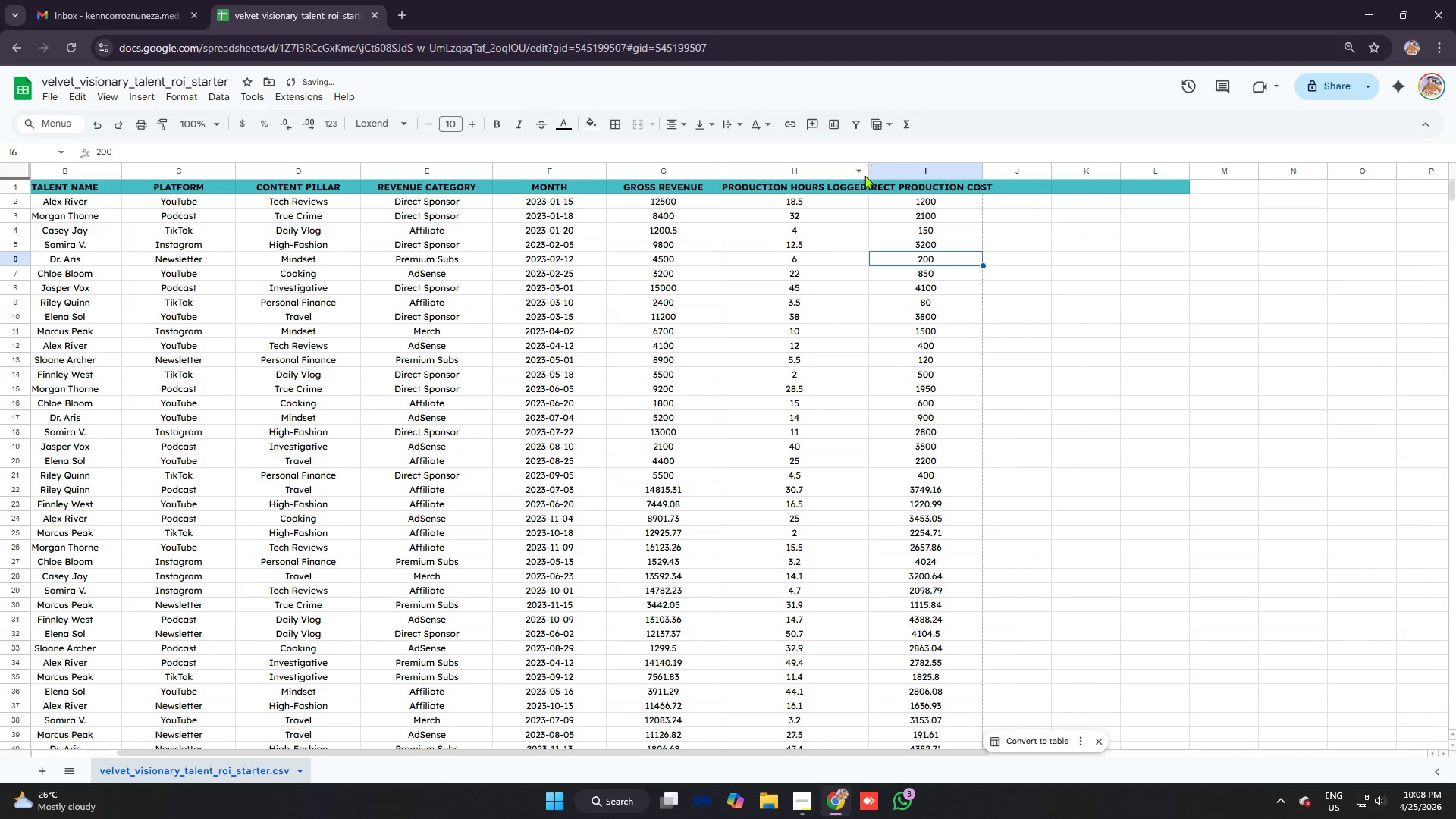 
left_click_drag(start_coordinate=[871, 170], to_coordinate=[900, 171])
 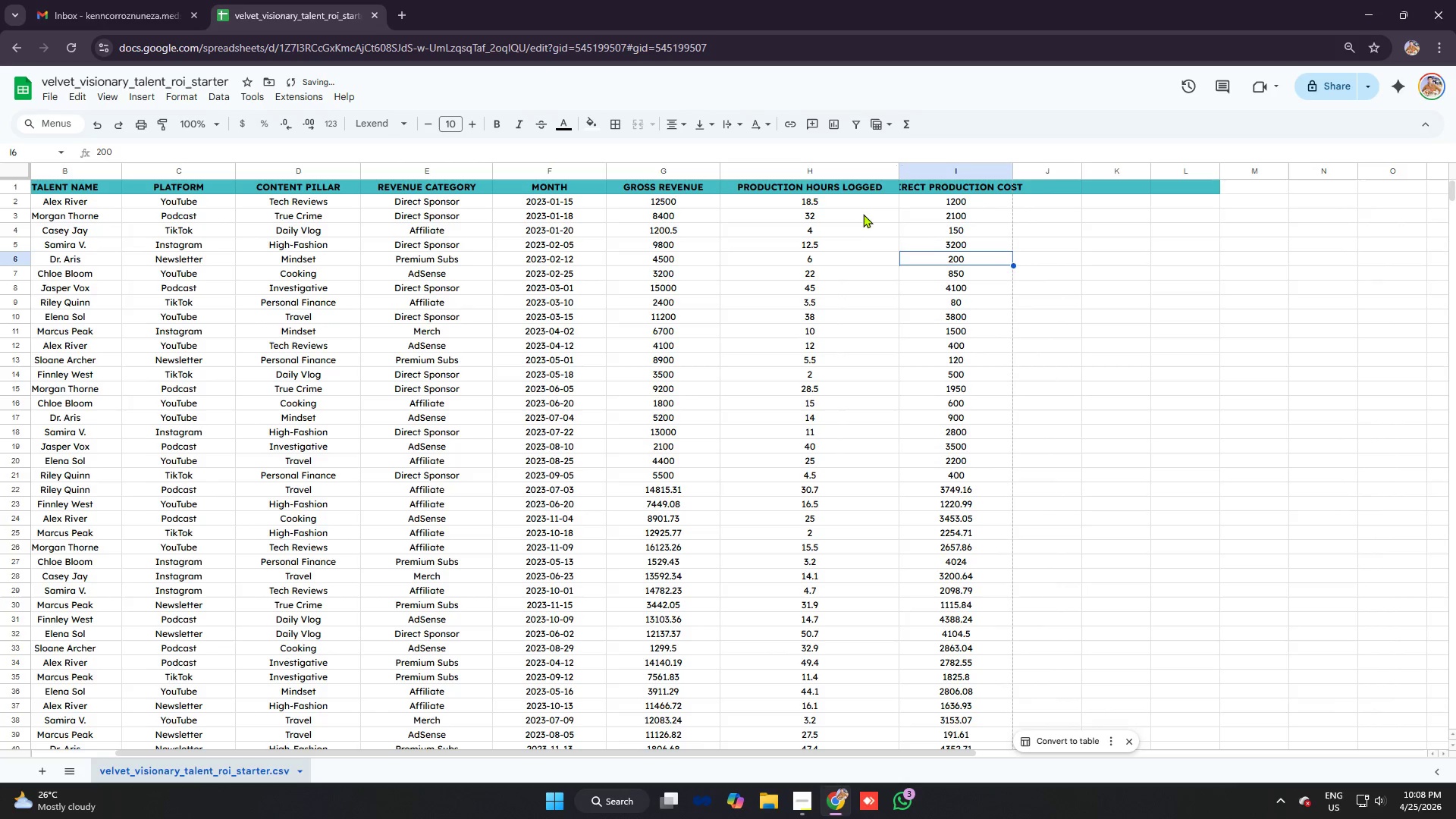 
left_click([861, 213])
 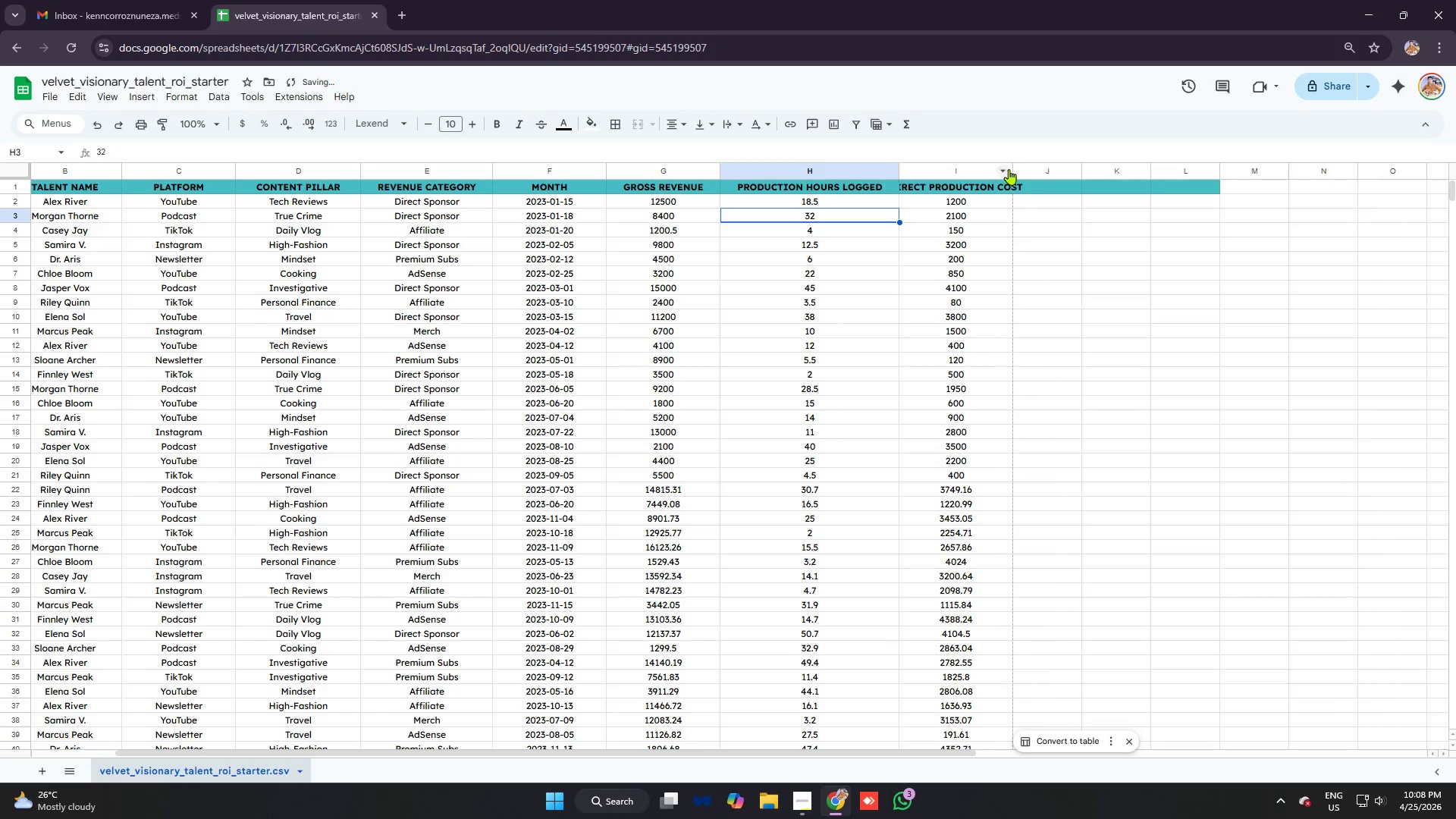 
left_click_drag(start_coordinate=[1015, 168], to_coordinate=[1046, 171])
 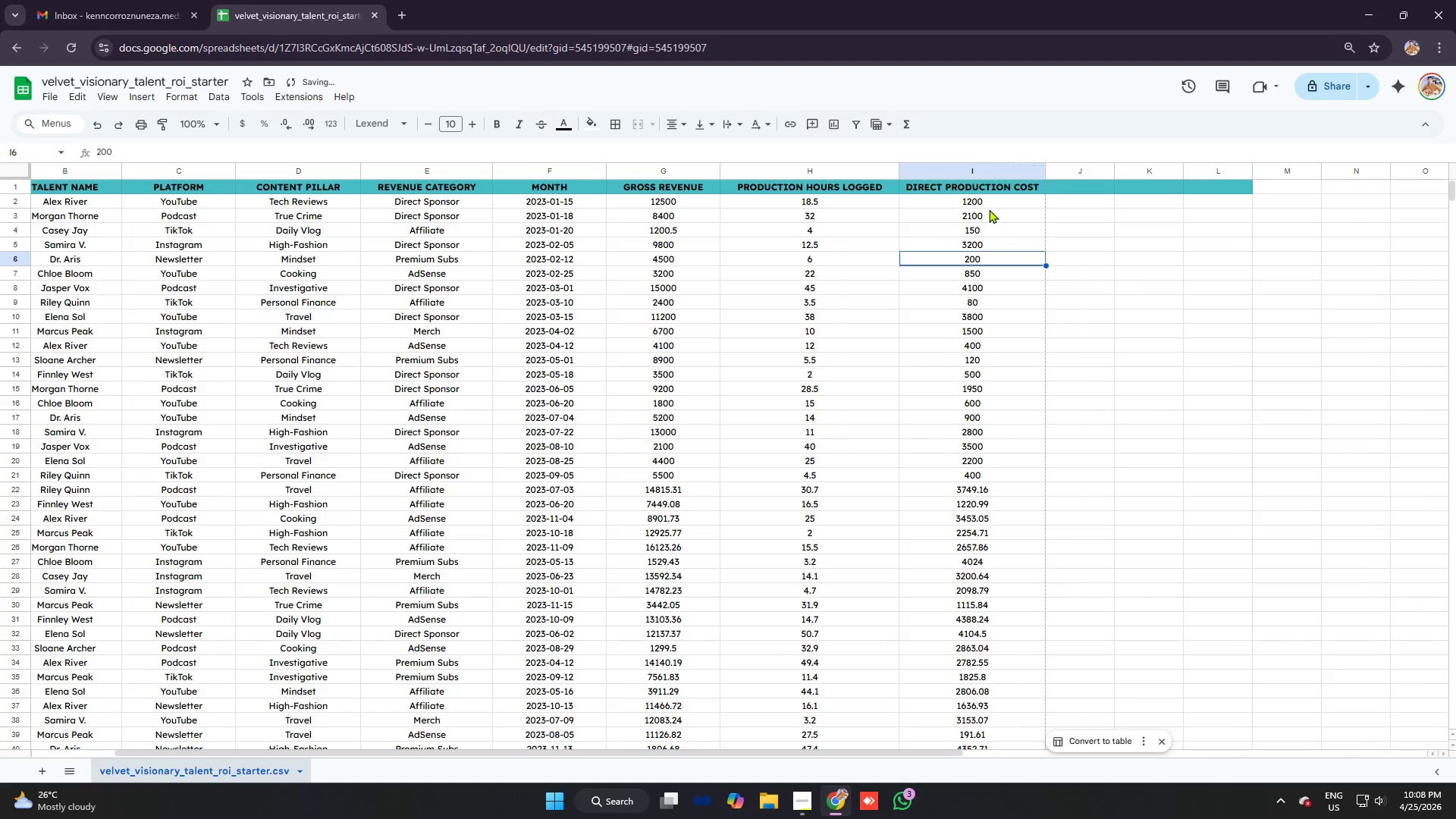 
left_click([987, 202])
 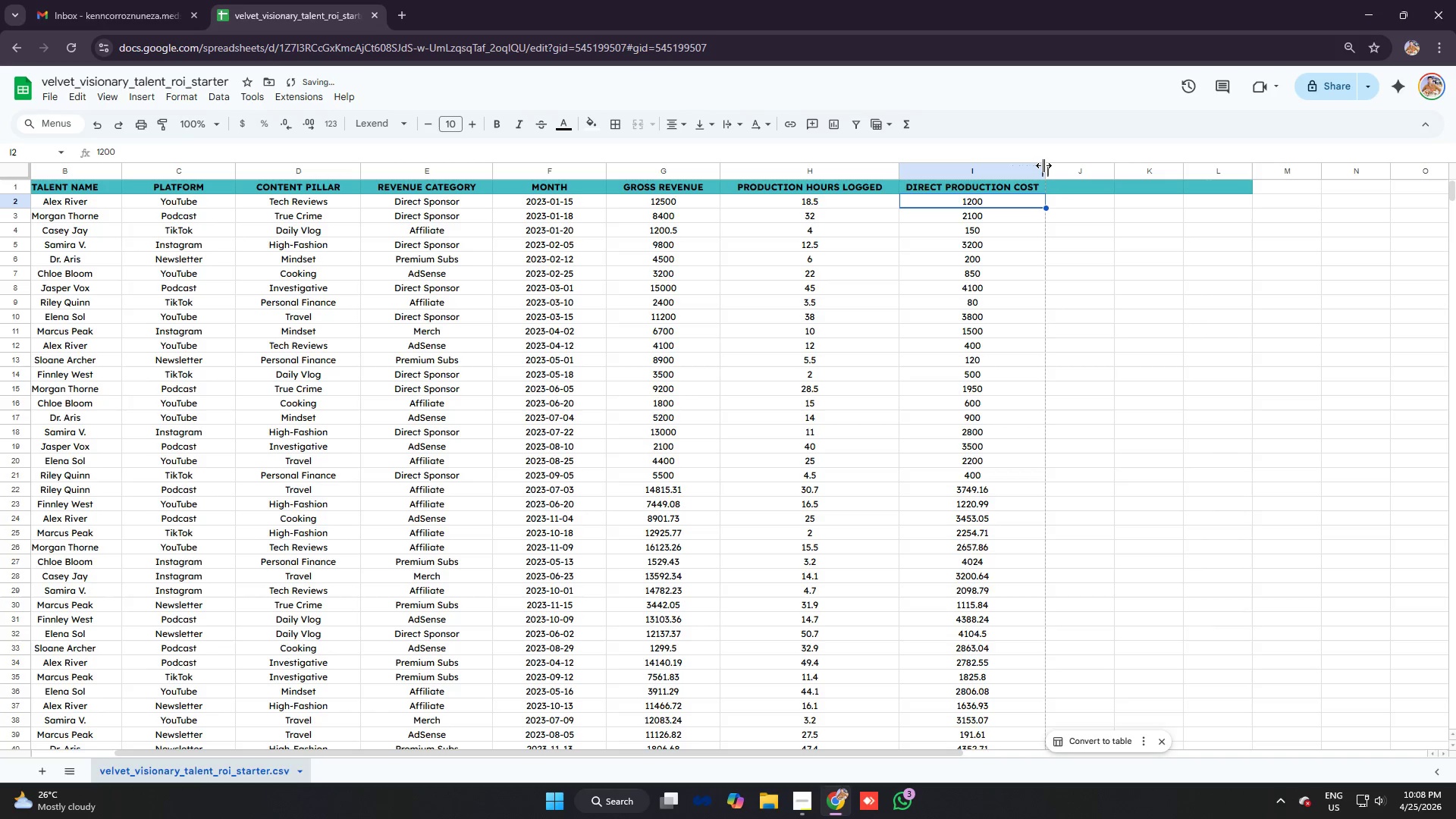 
left_click_drag(start_coordinate=[1047, 165], to_coordinate=[1060, 167])
 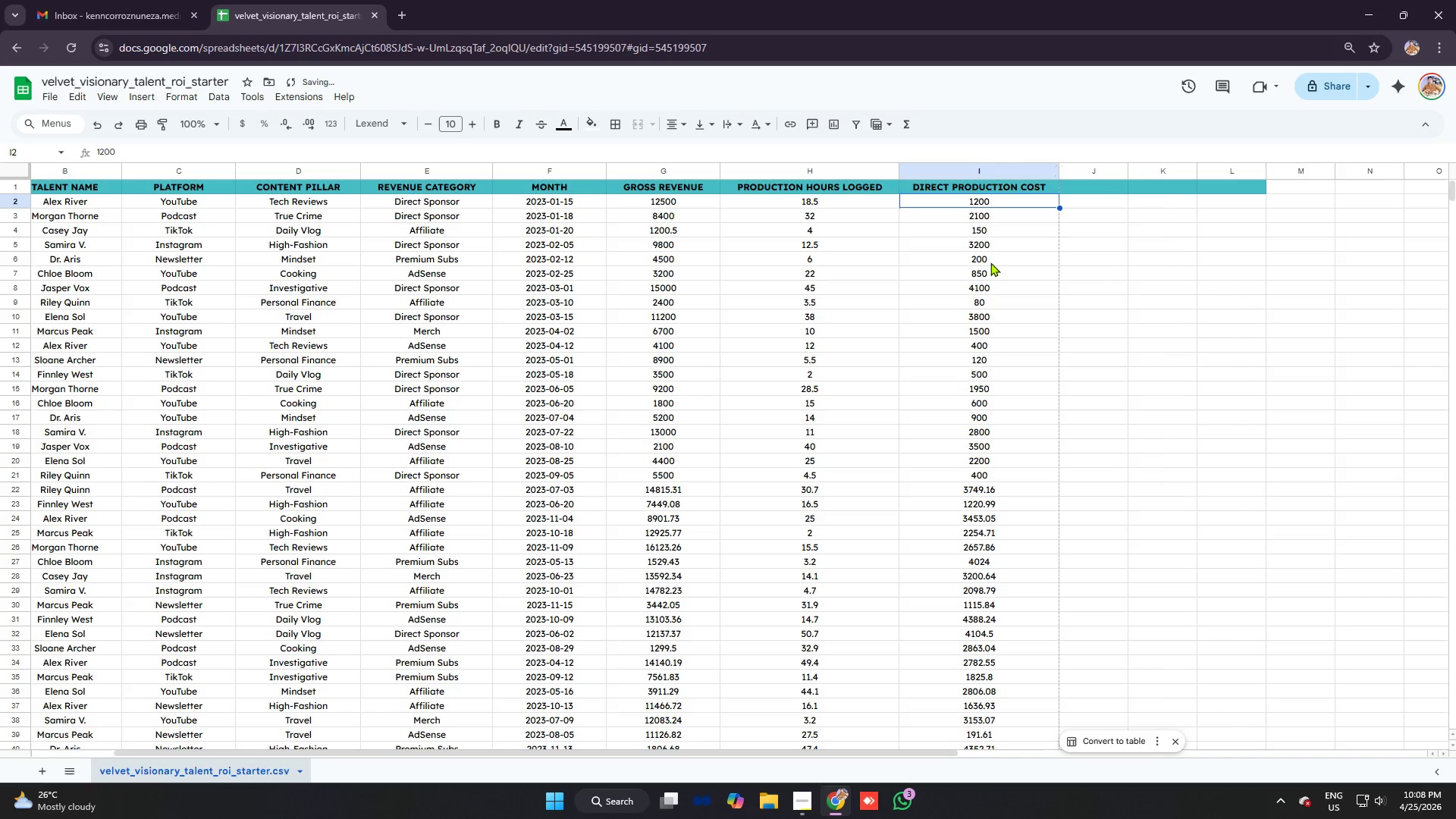 
left_click([990, 262])
 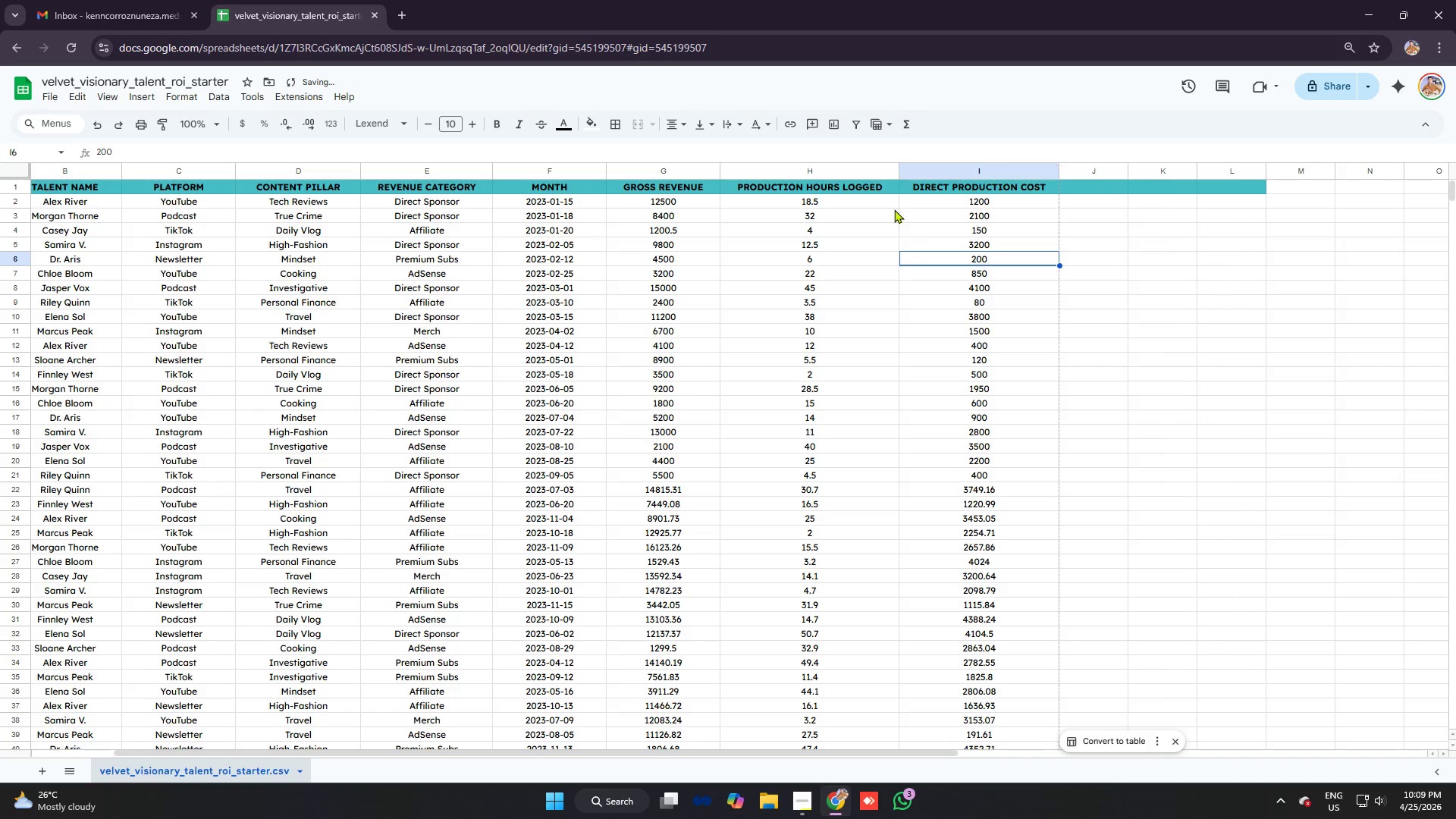 
left_click([884, 206])
 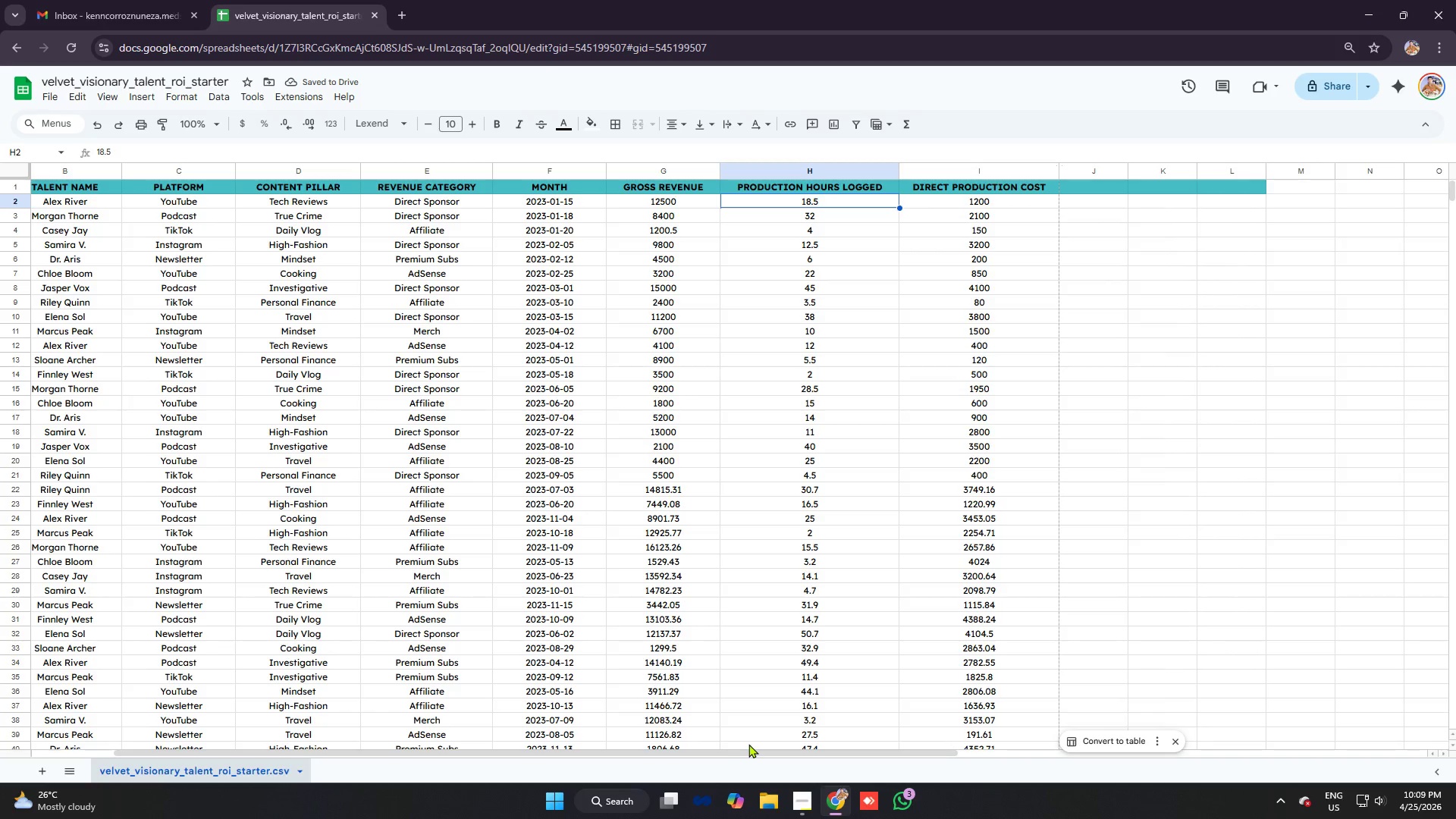 
left_click_drag(start_coordinate=[753, 755], to_coordinate=[875, 758])
 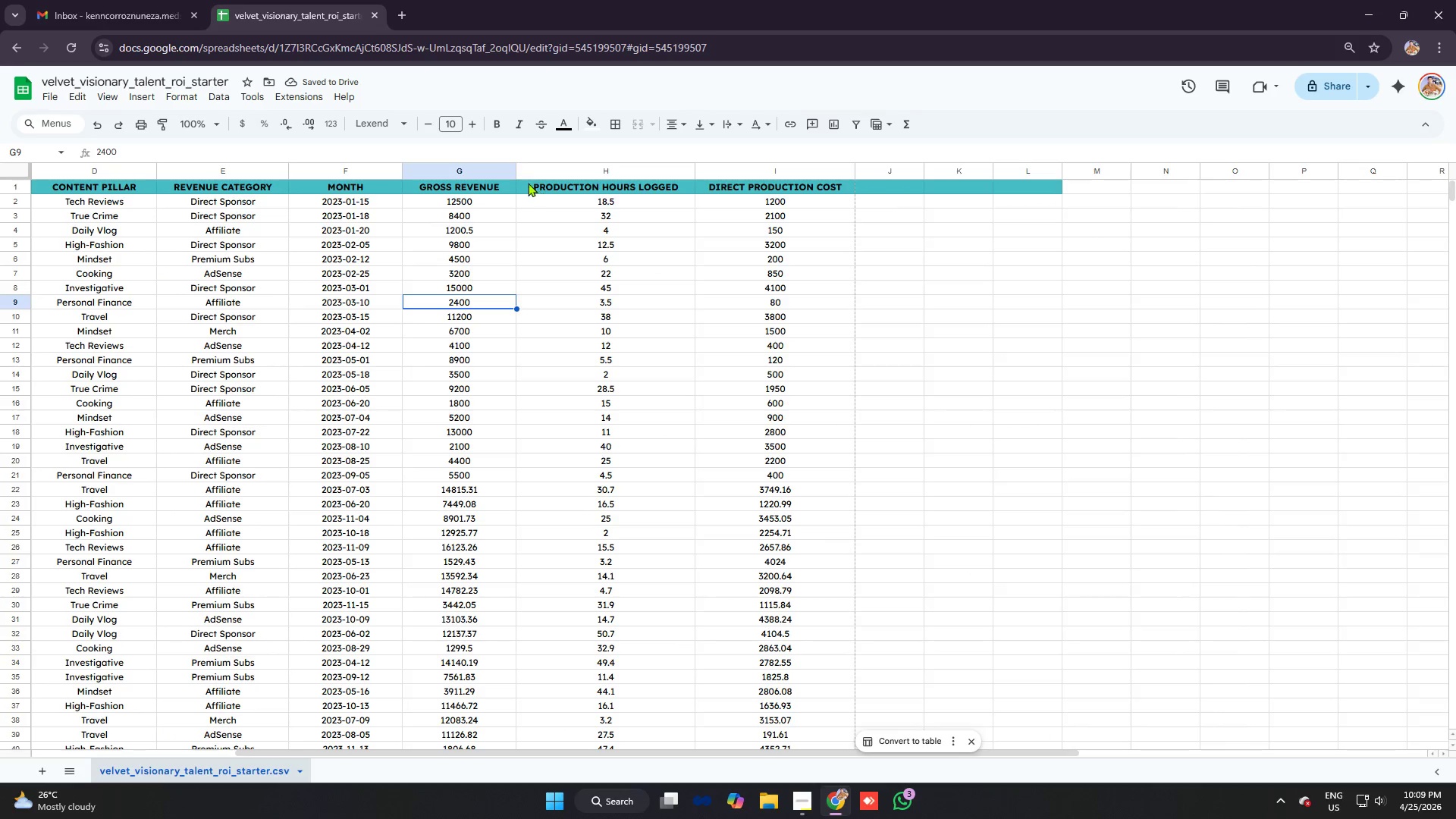 
left_click_drag(start_coordinate=[513, 171], to_coordinate=[525, 171])
 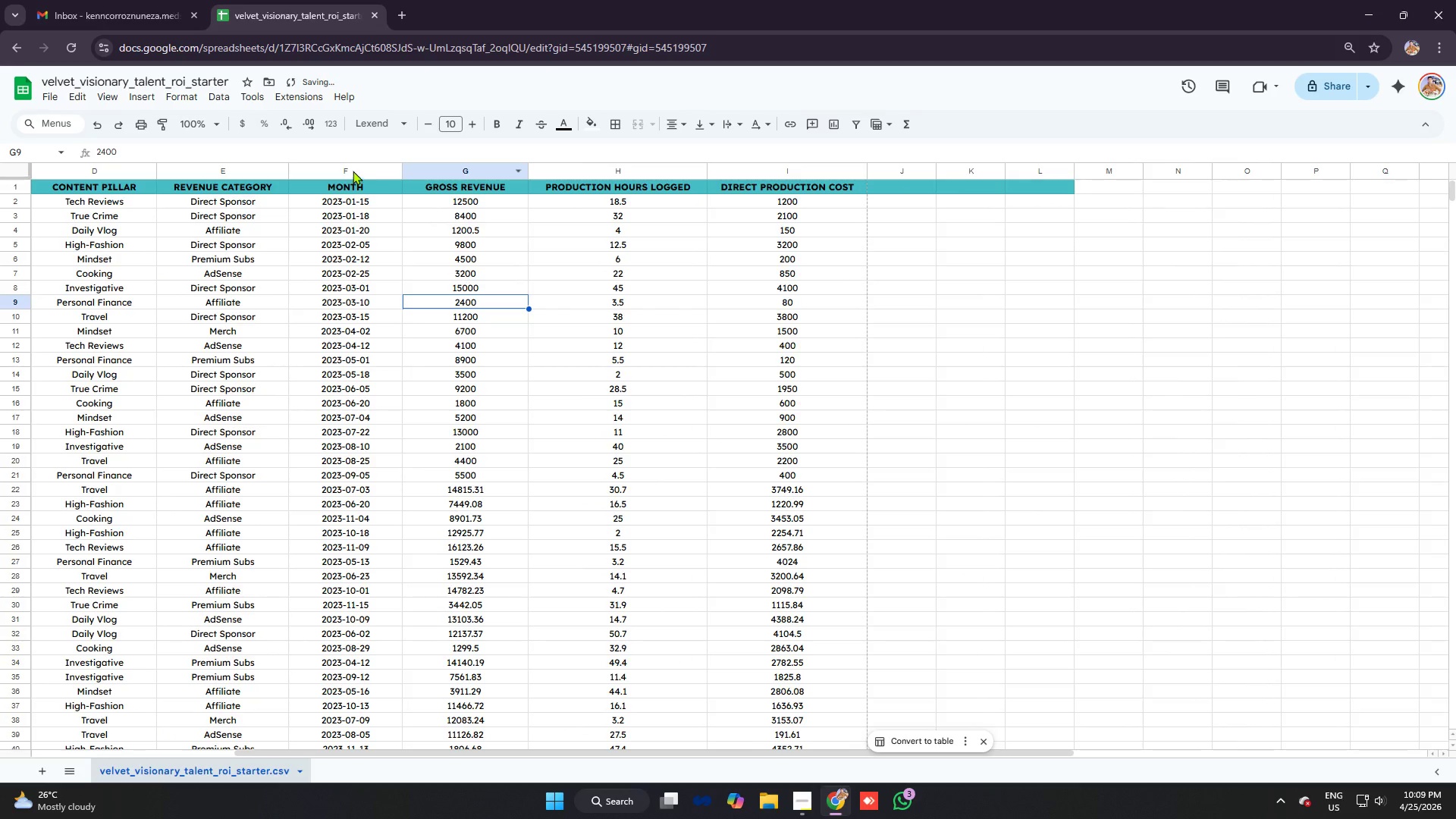 
left_click([354, 168])
 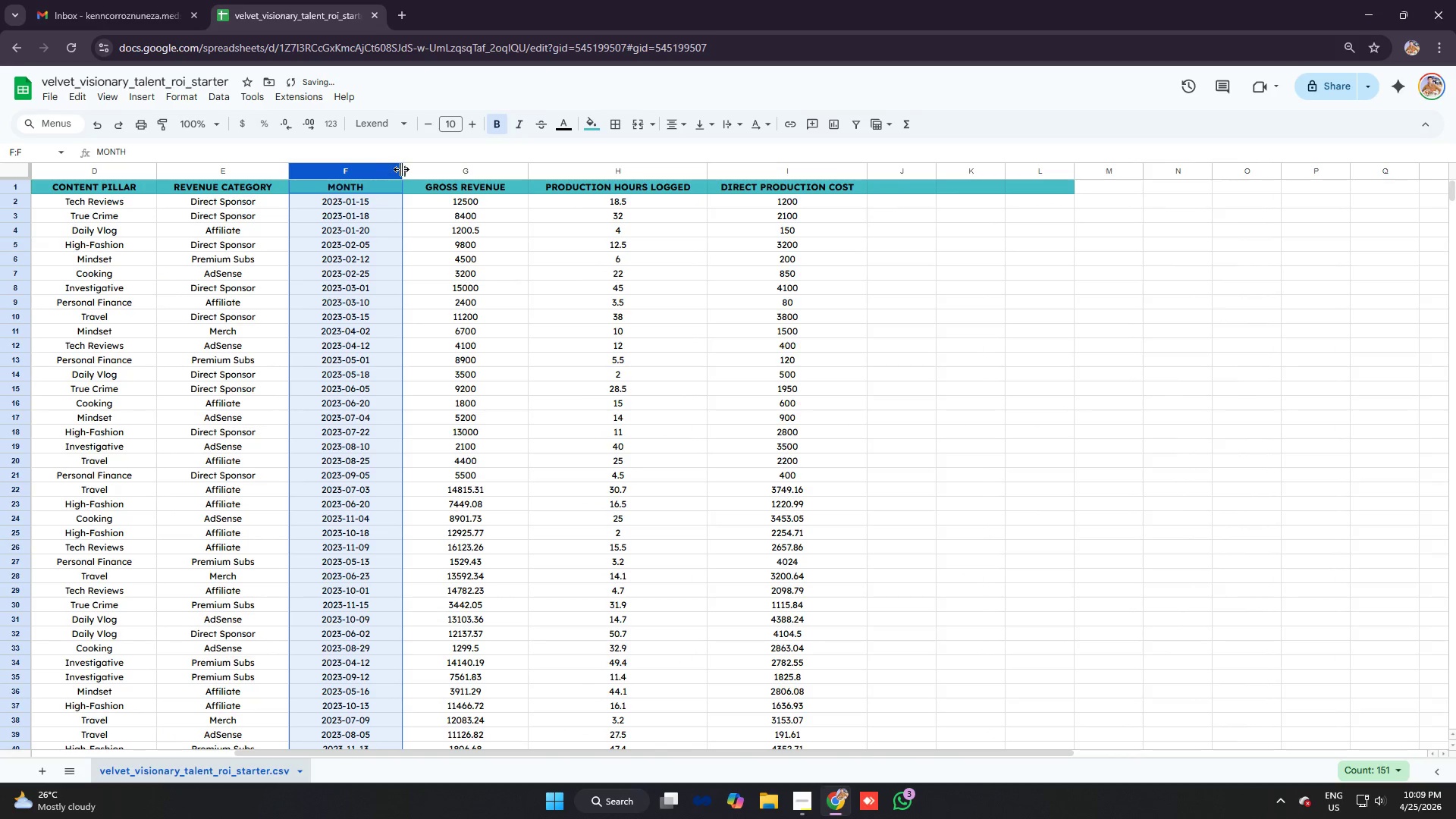 
left_click_drag(start_coordinate=[401, 169], to_coordinate=[419, 171])
 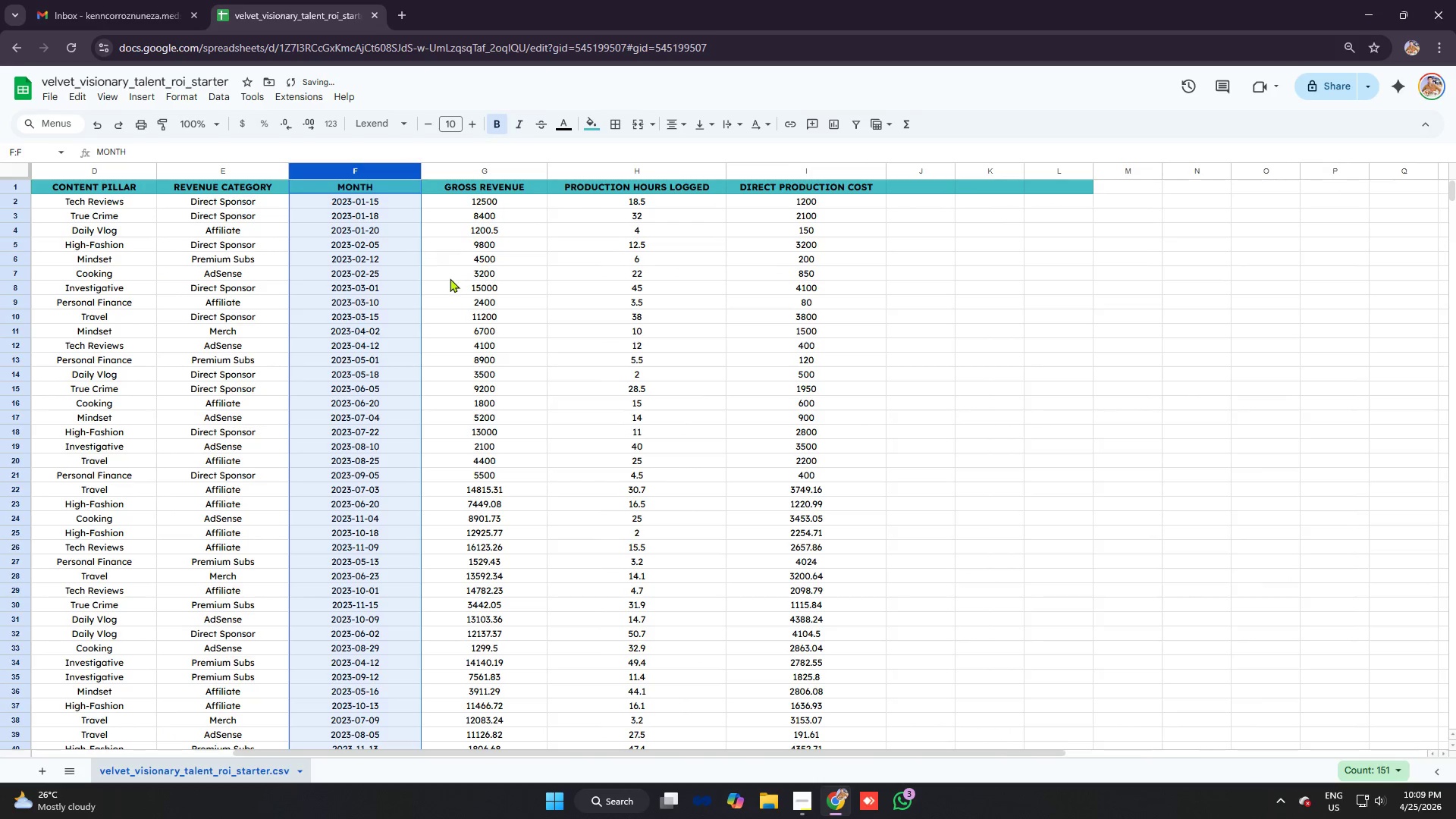 
left_click([450, 278])
 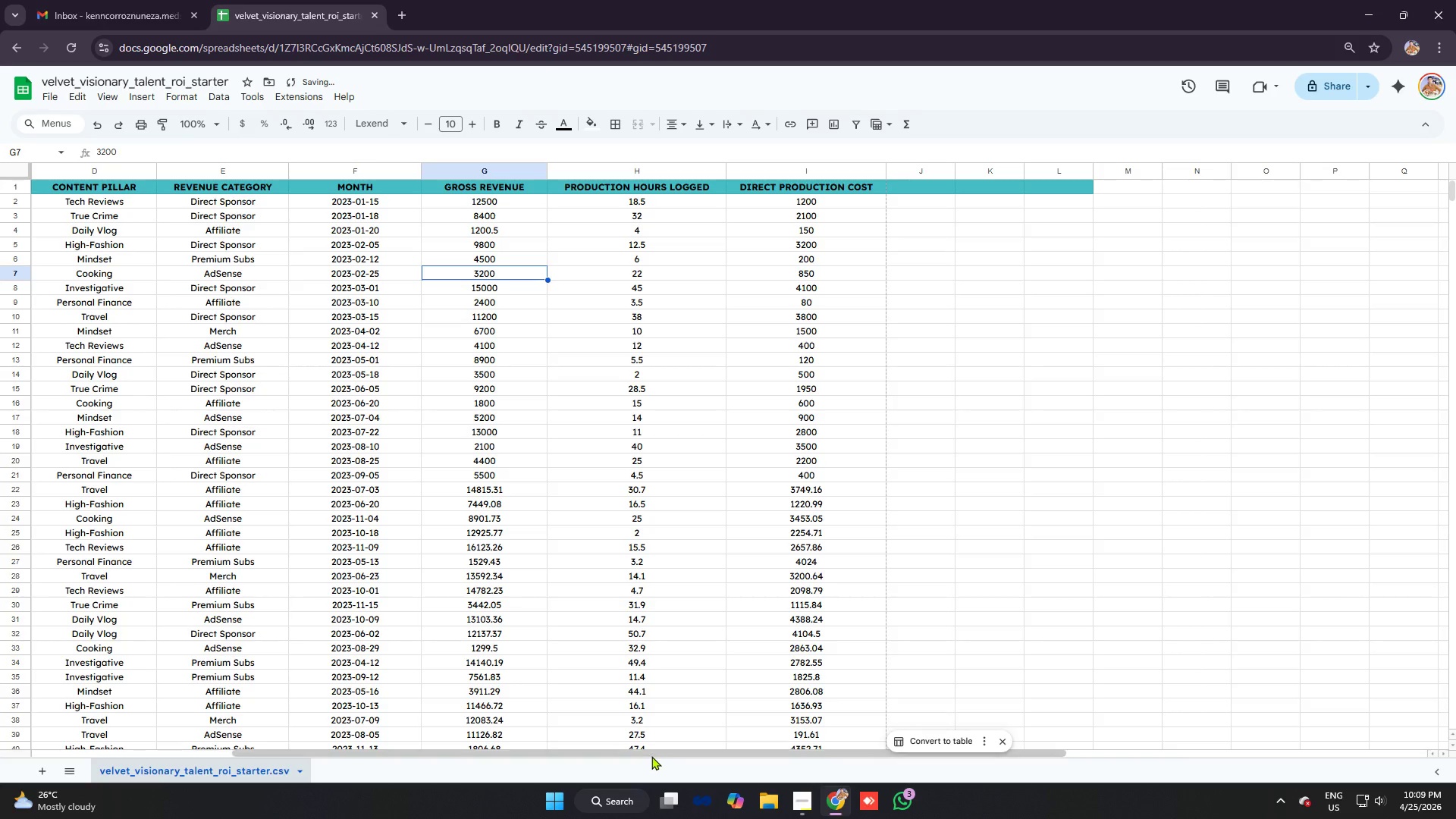 
left_click_drag(start_coordinate=[649, 752], to_coordinate=[341, 699])
 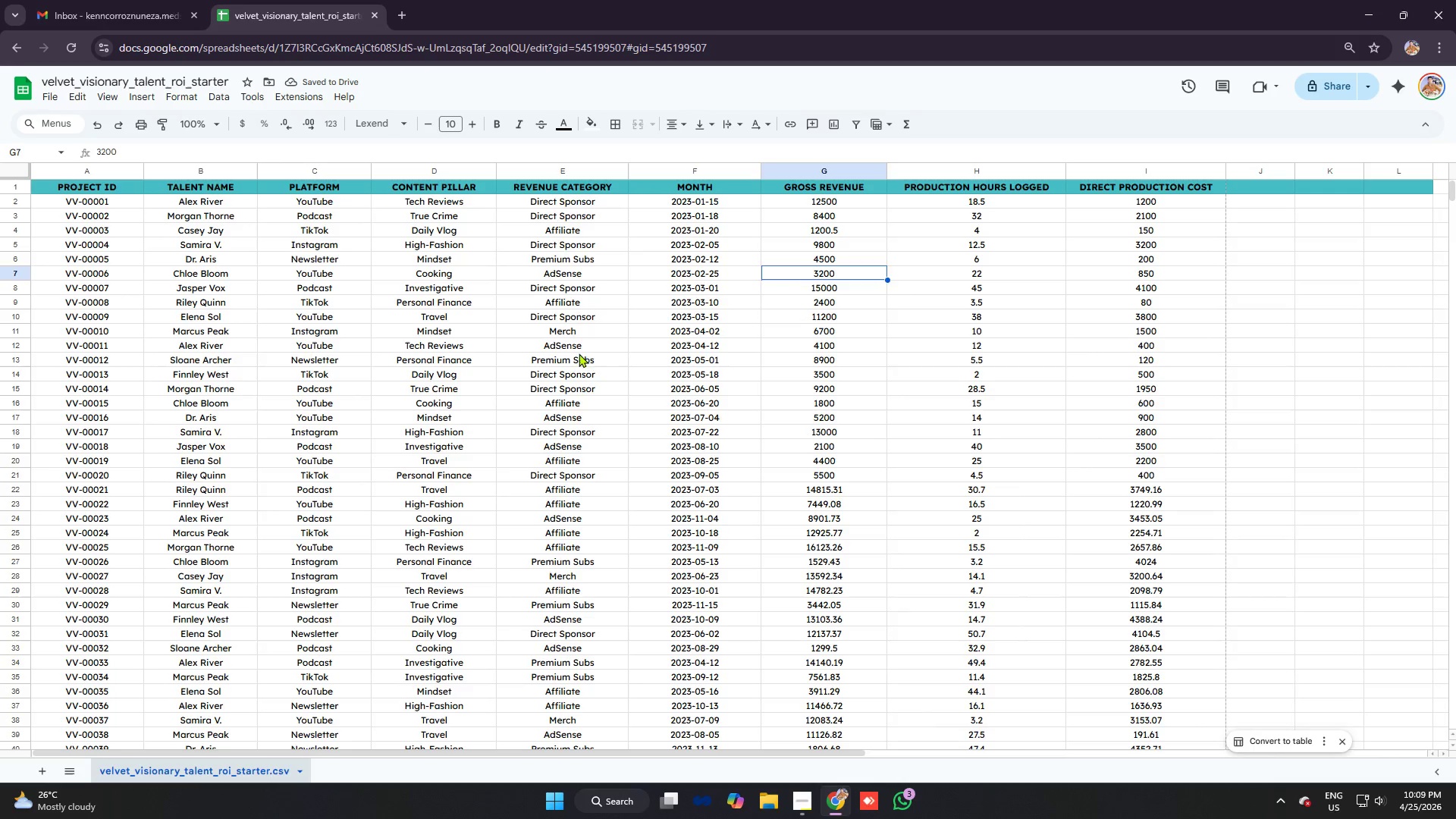 
left_click([585, 351])
 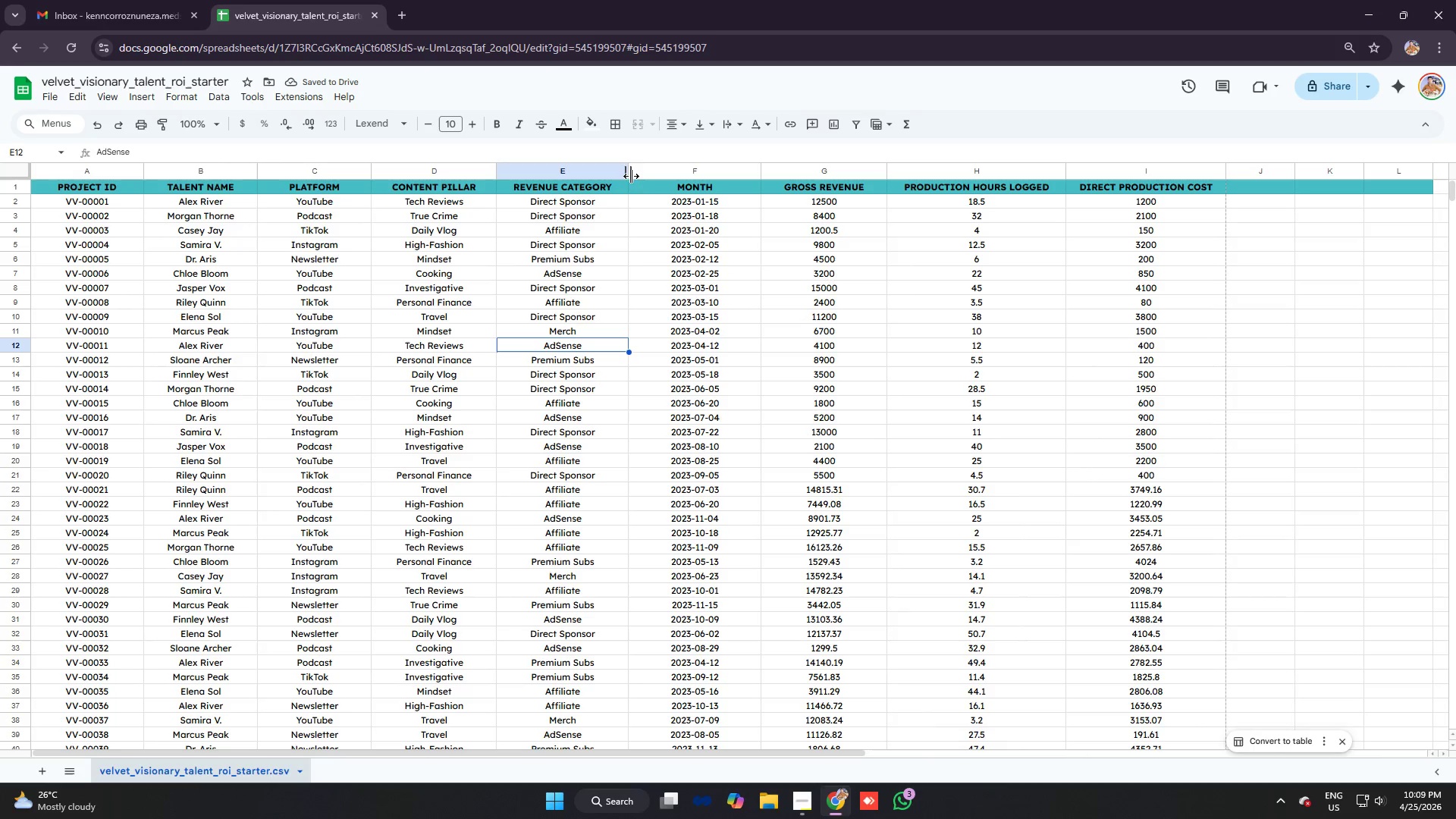 
left_click_drag(start_coordinate=[630, 171], to_coordinate=[640, 173])
 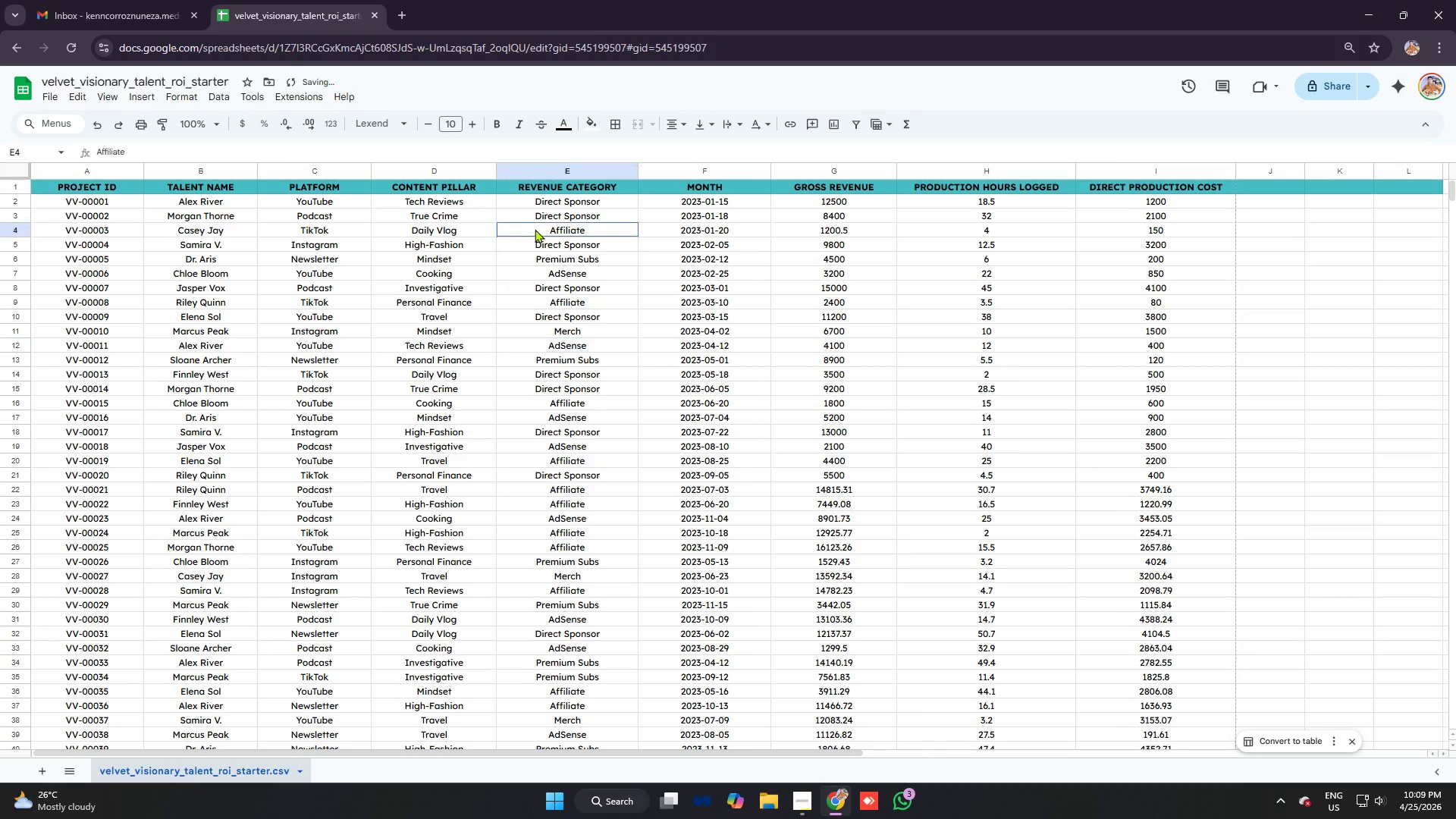 
left_click_drag(start_coordinate=[536, 229], to_coordinate=[532, 228])
 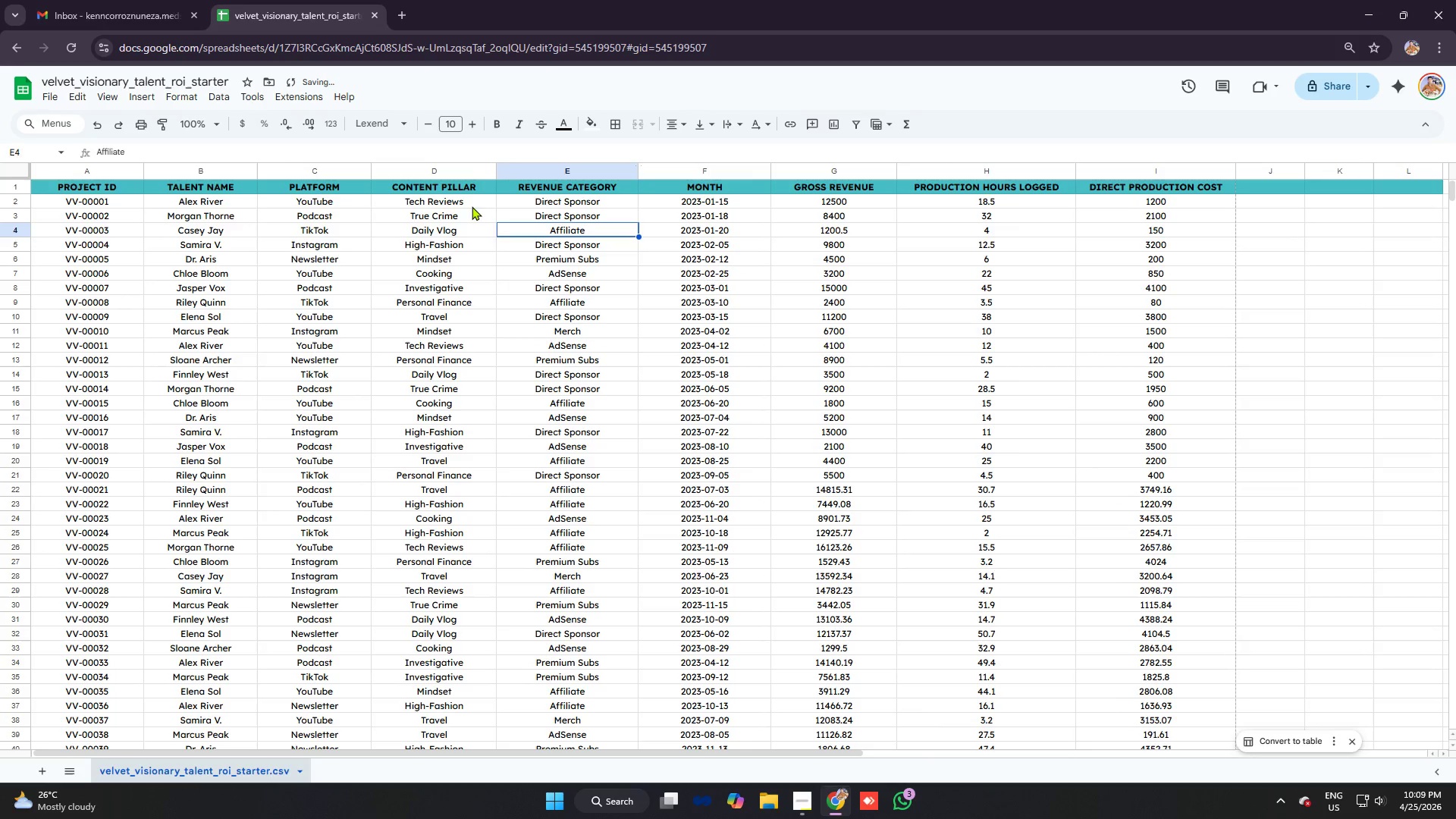 
left_click([470, 206])
 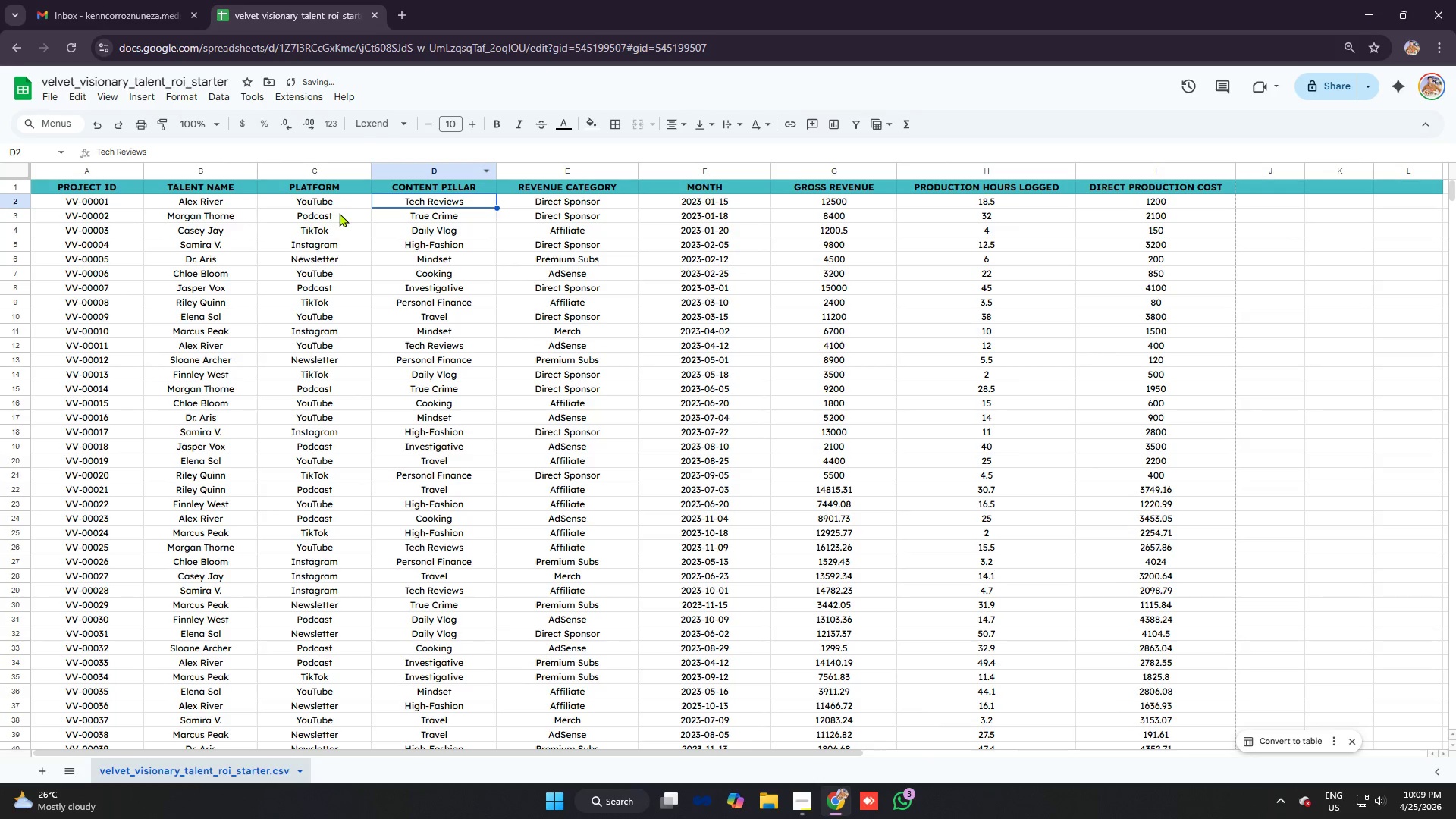 
left_click([331, 202])
 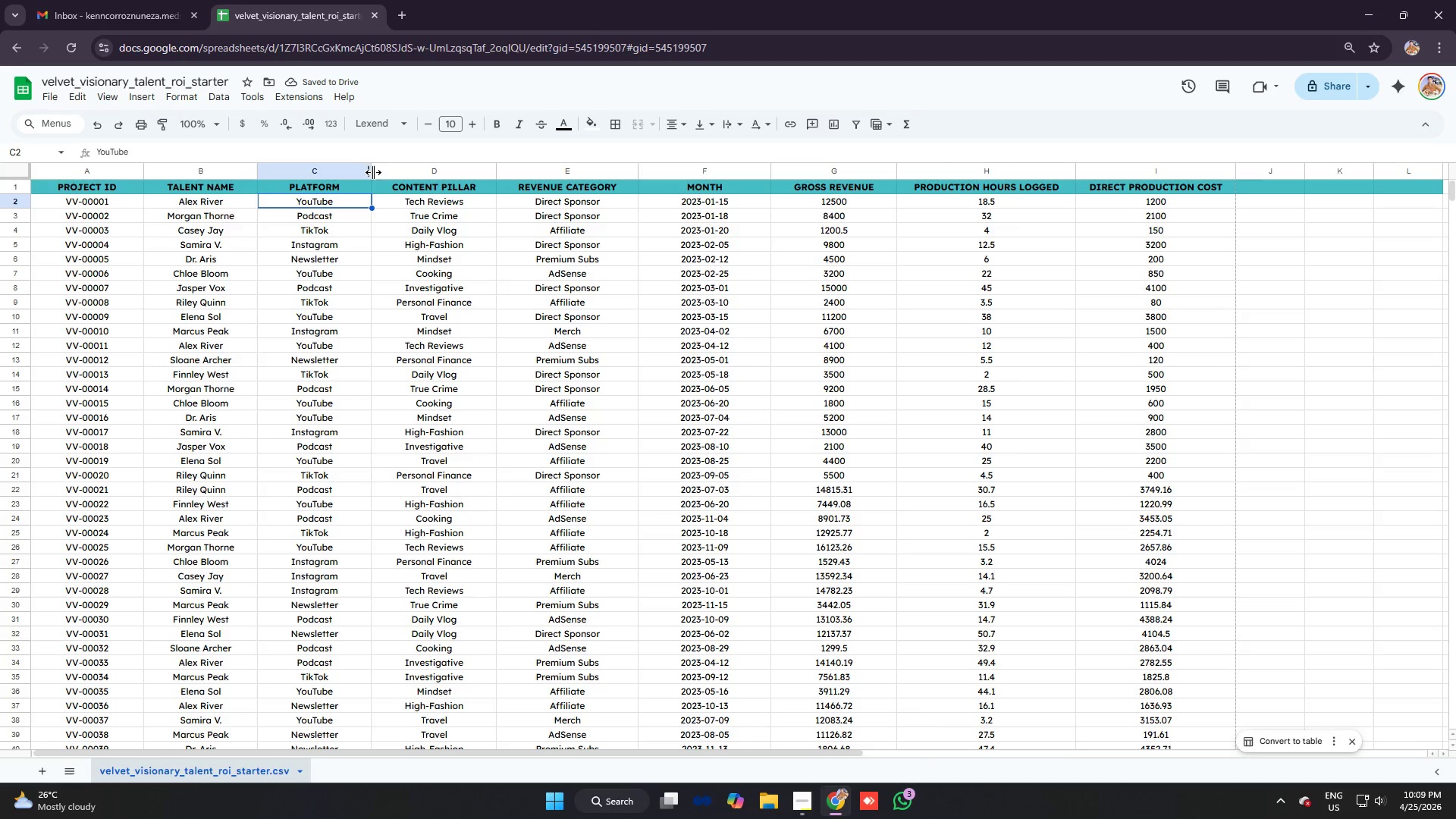 
left_click_drag(start_coordinate=[369, 166], to_coordinate=[379, 168])
 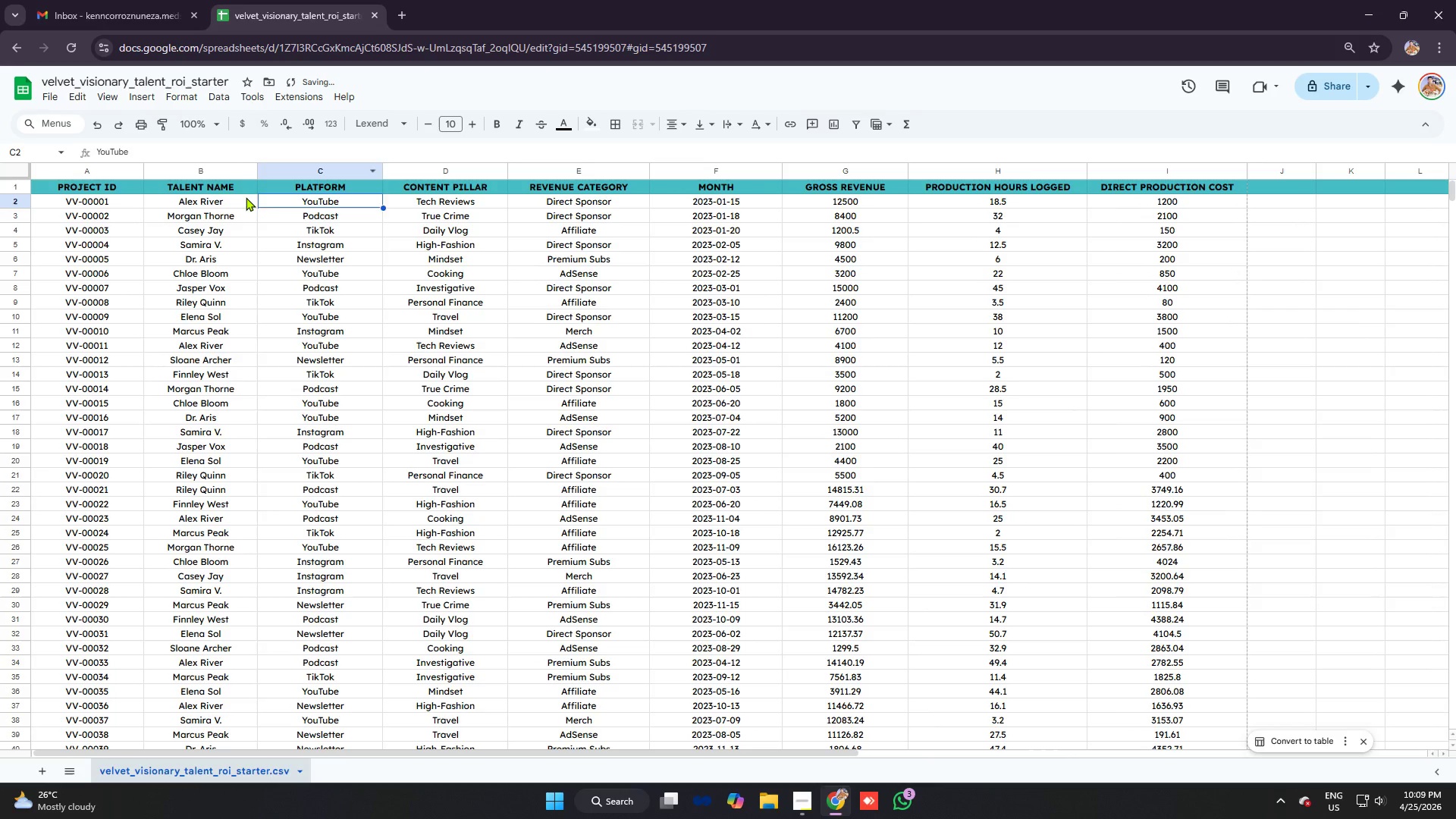 
left_click([246, 197])
 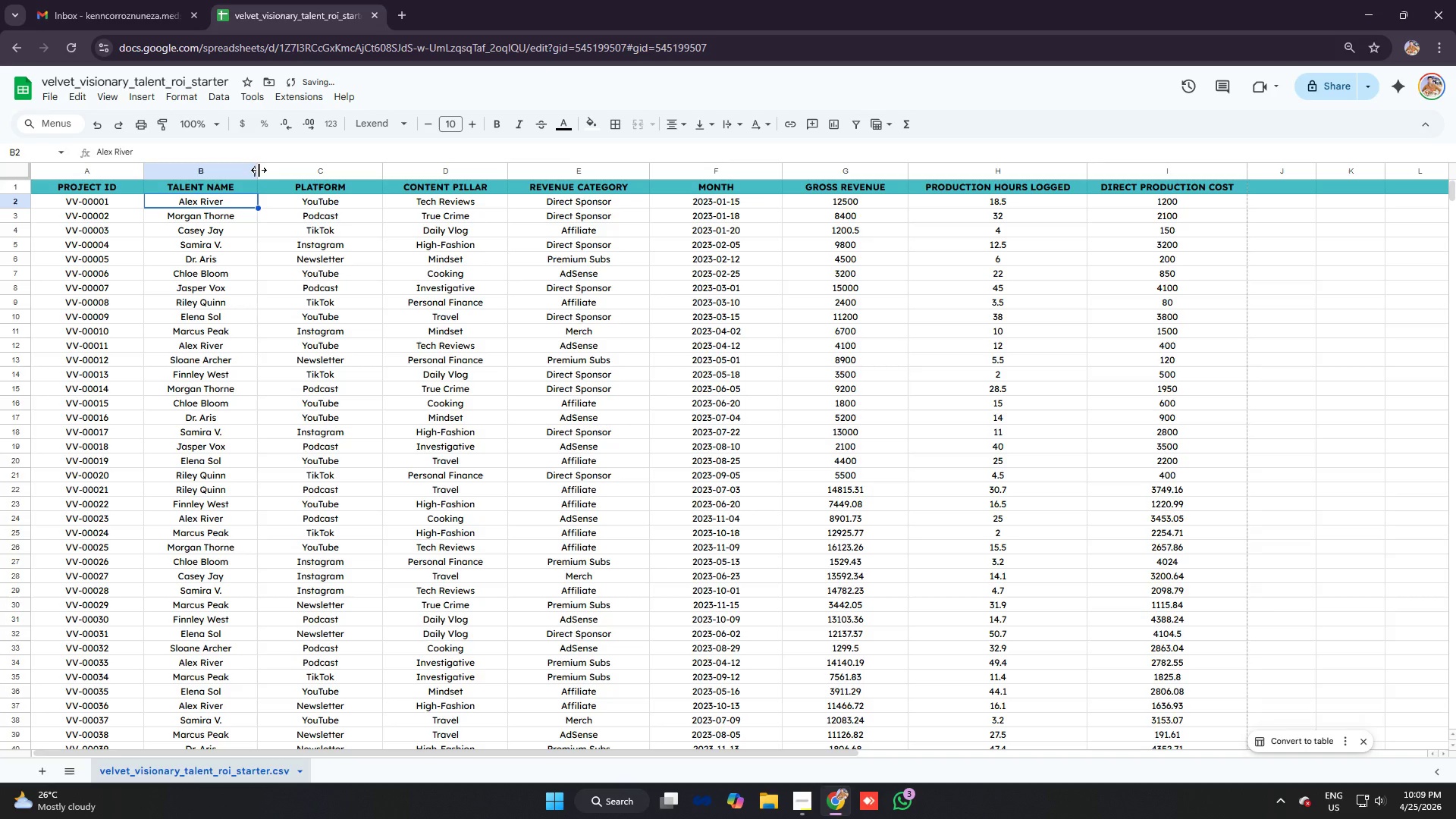 
left_click_drag(start_coordinate=[259, 170], to_coordinate=[276, 173])
 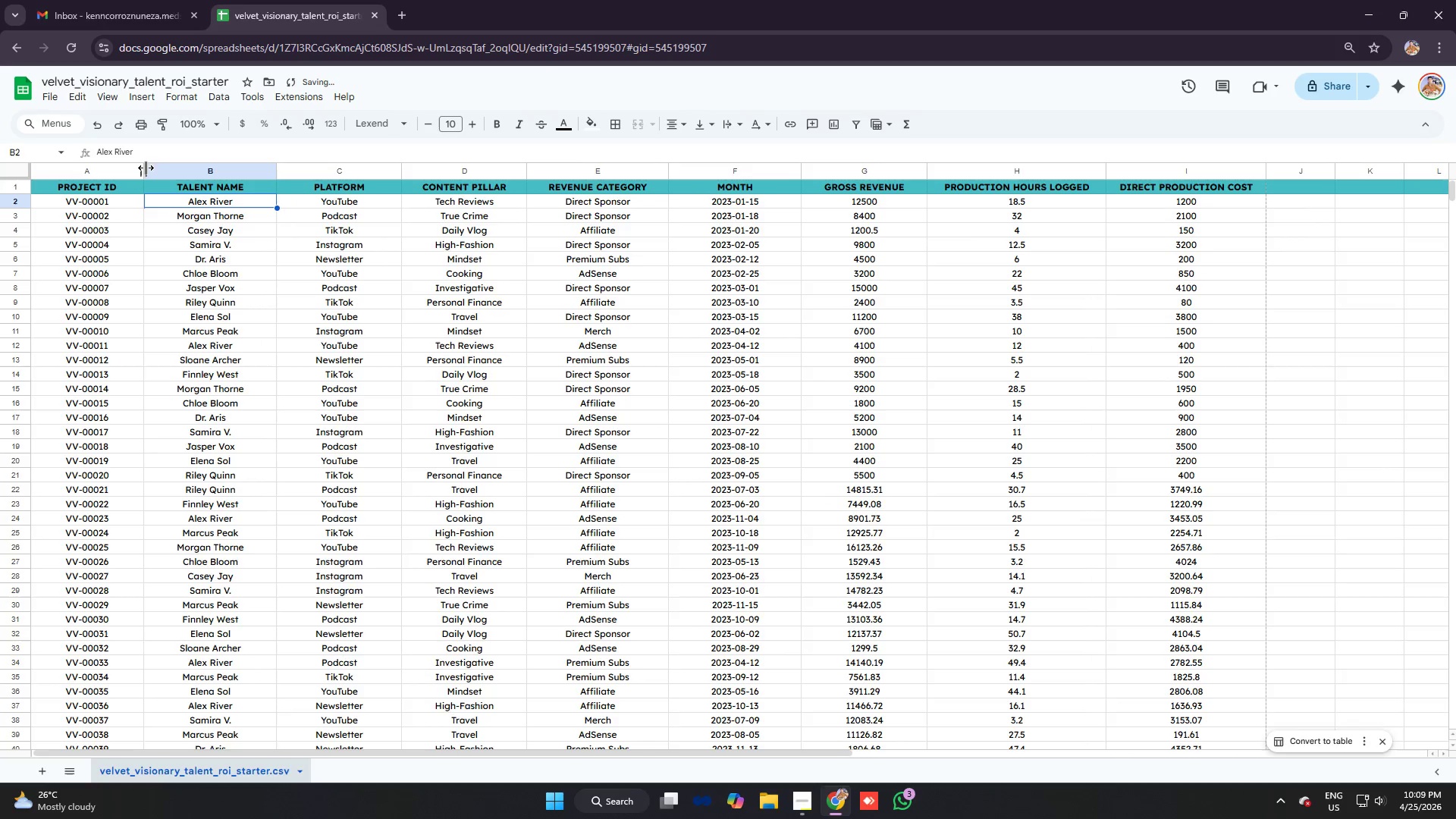 
left_click_drag(start_coordinate=[144, 166], to_coordinate=[158, 171])
 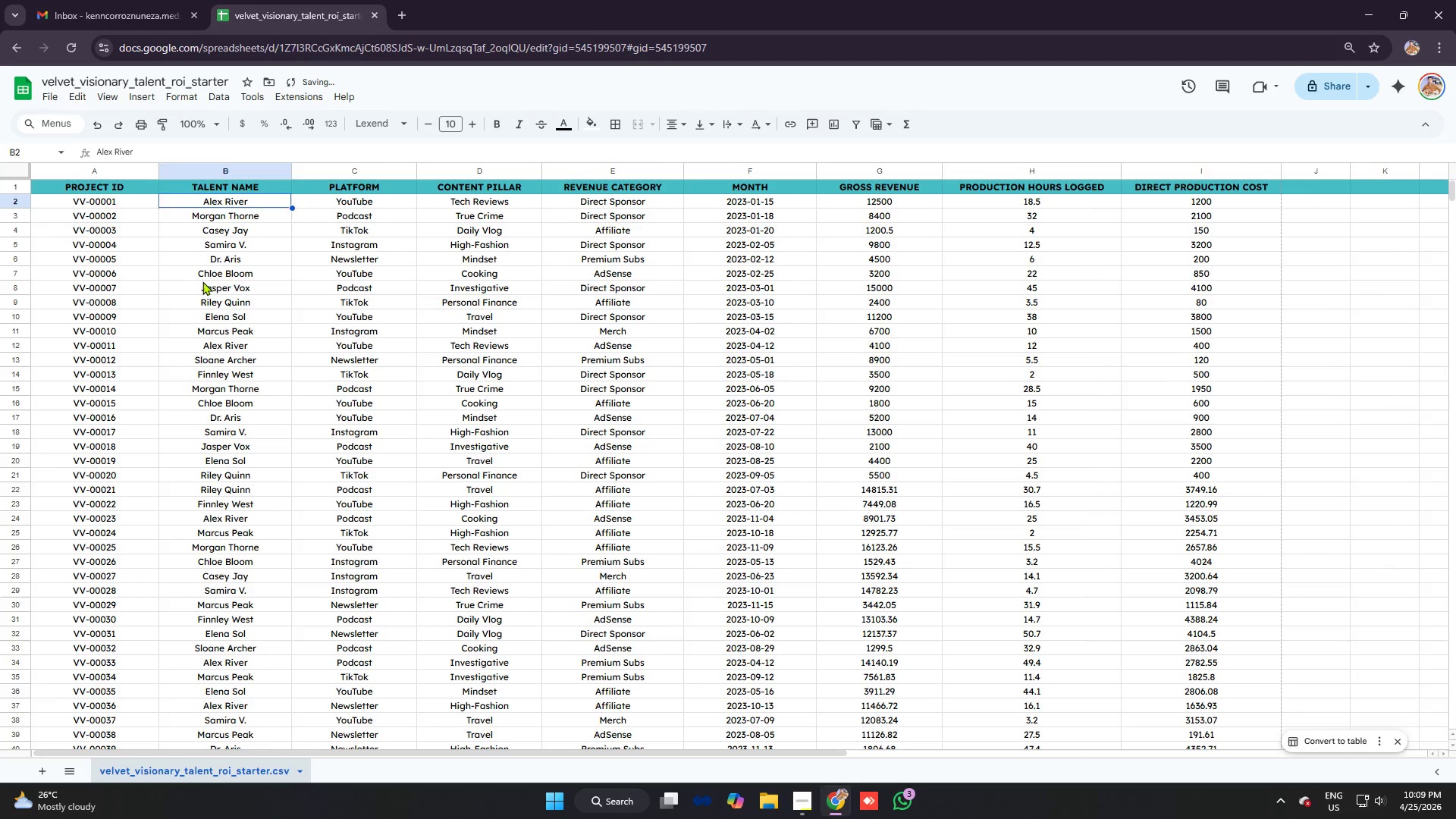 
left_click_drag(start_coordinate=[205, 281], to_coordinate=[209, 286])
 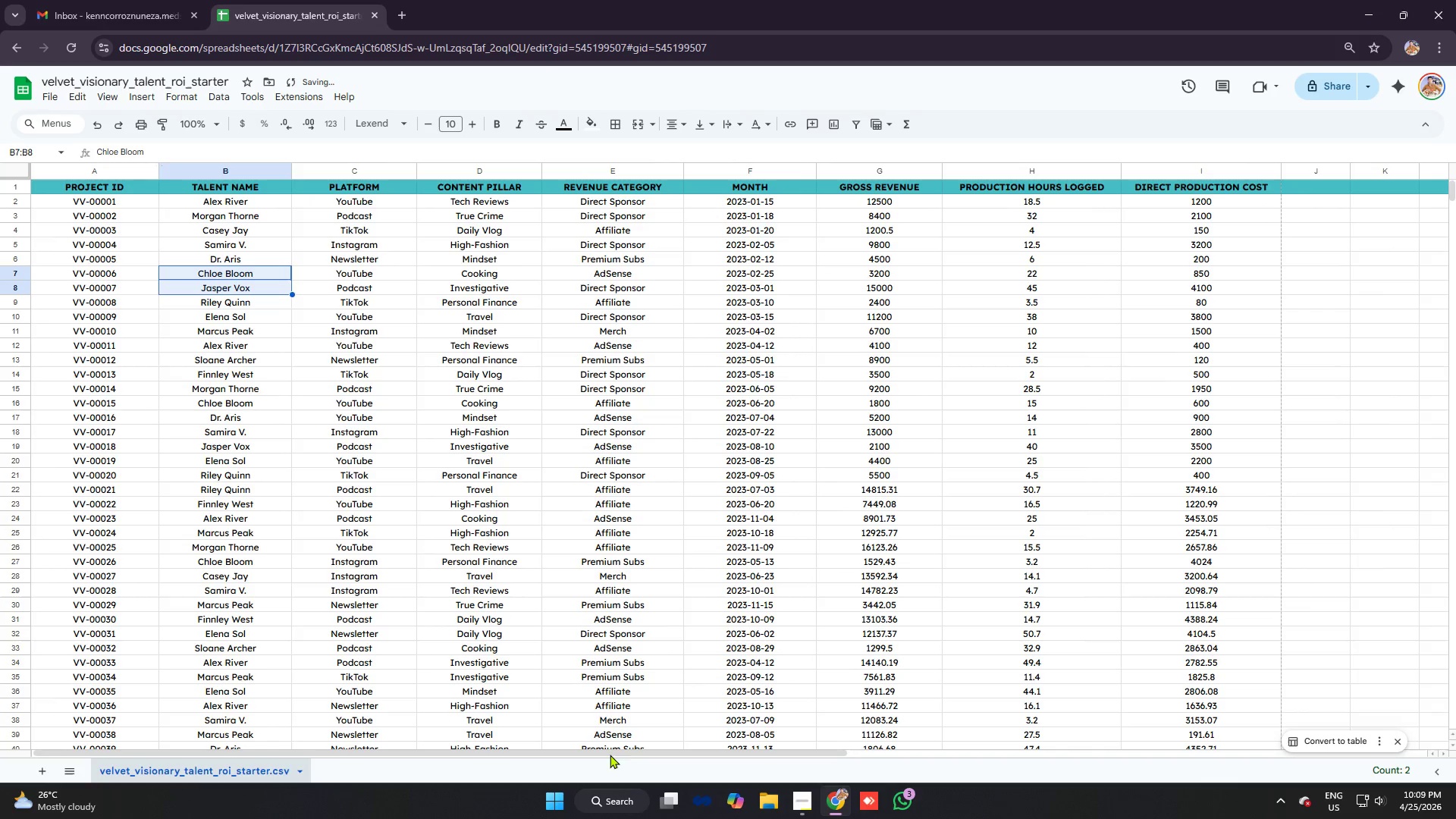 
left_click([614, 683])
 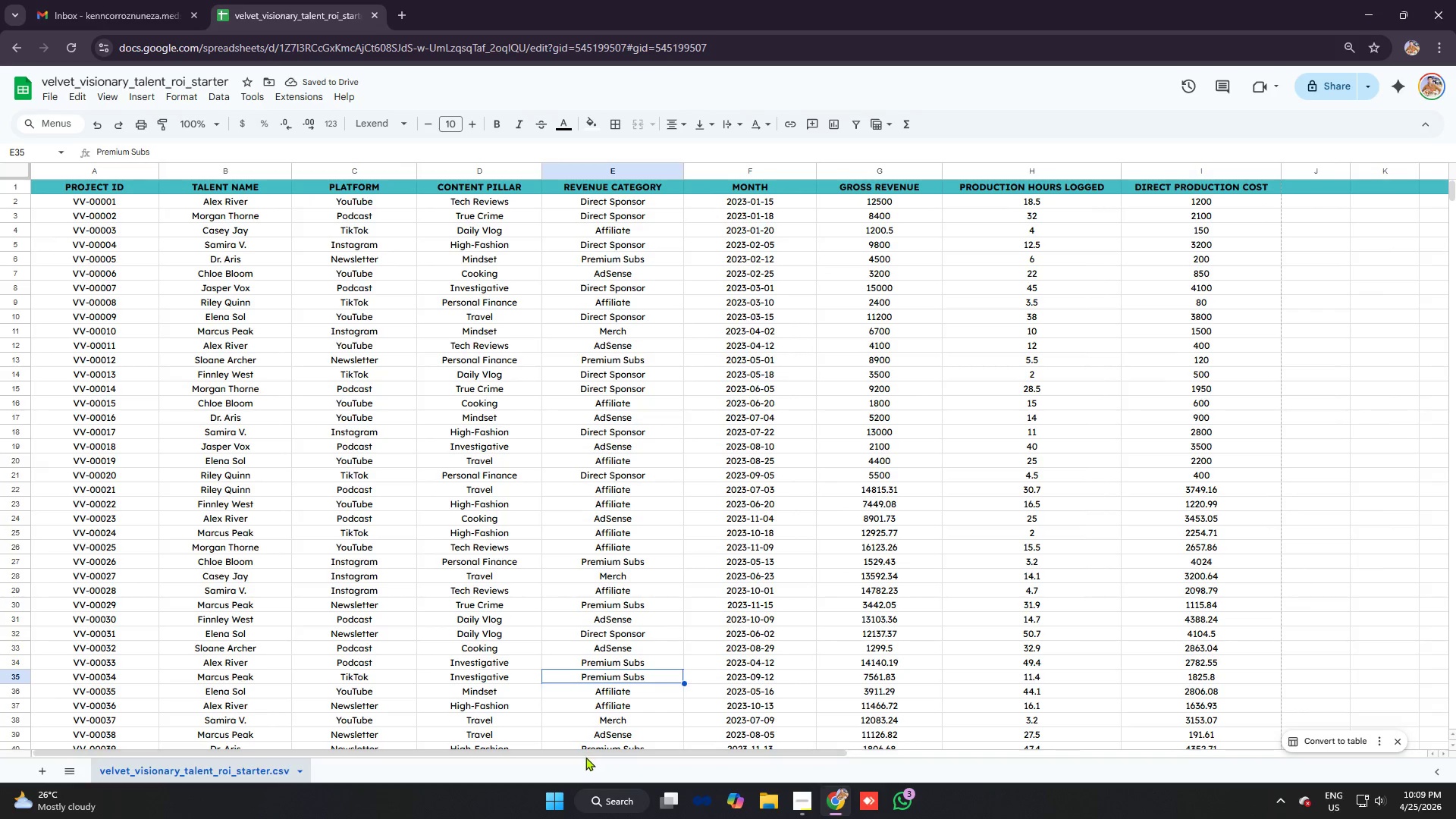 
left_click_drag(start_coordinate=[587, 750], to_coordinate=[898, 768])
 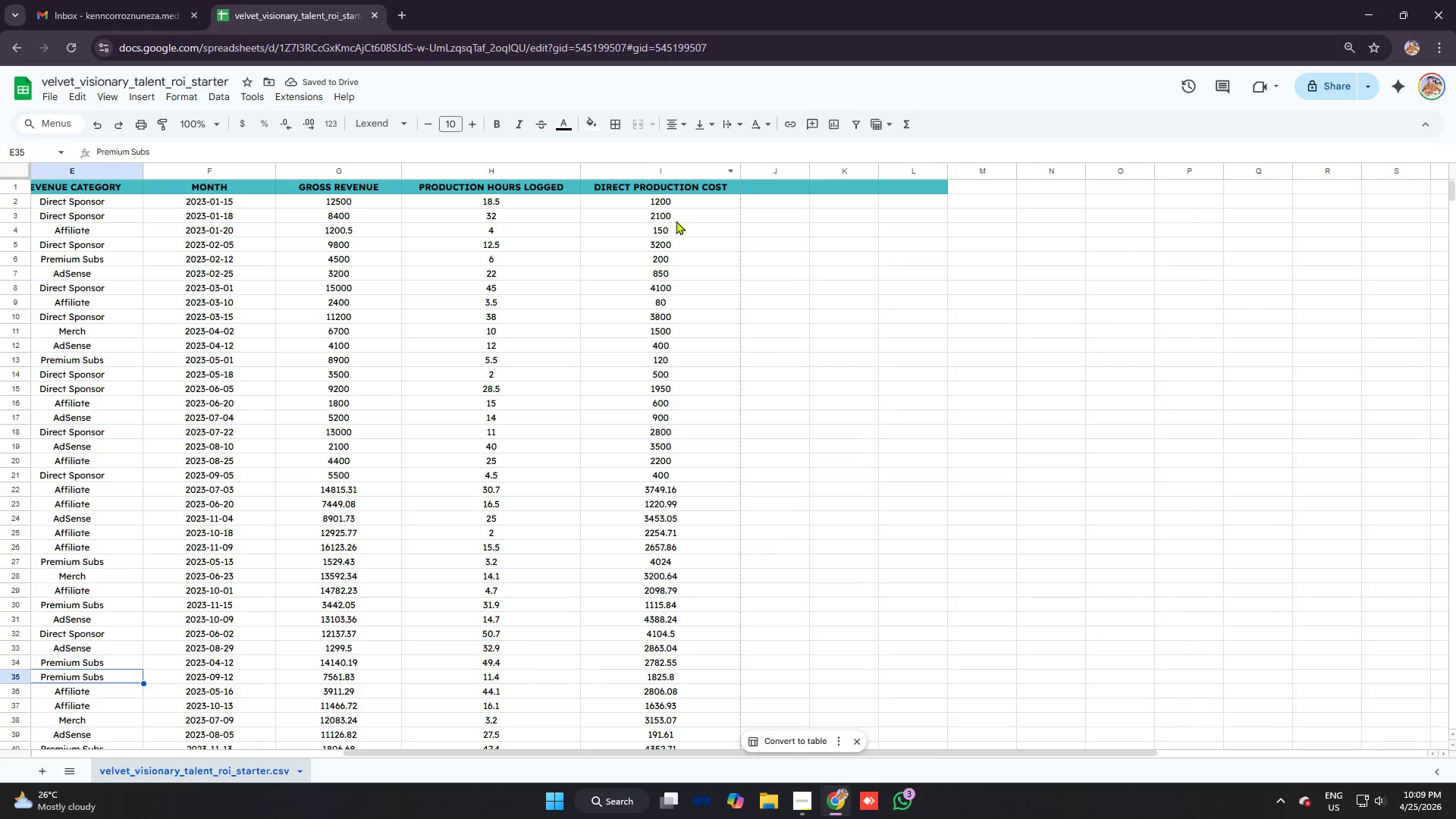 
left_click([680, 222])
 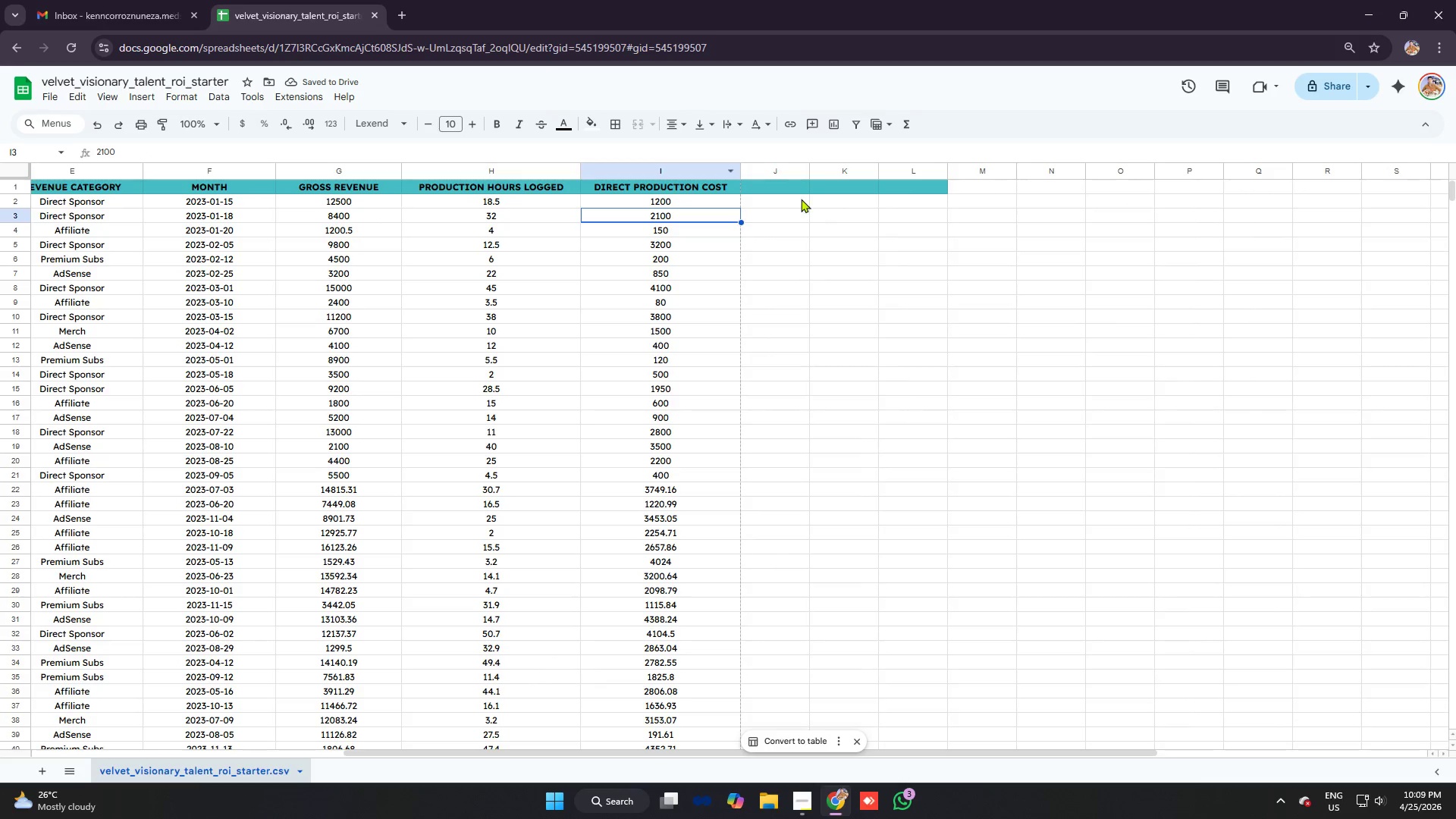 
left_click([792, 196])
 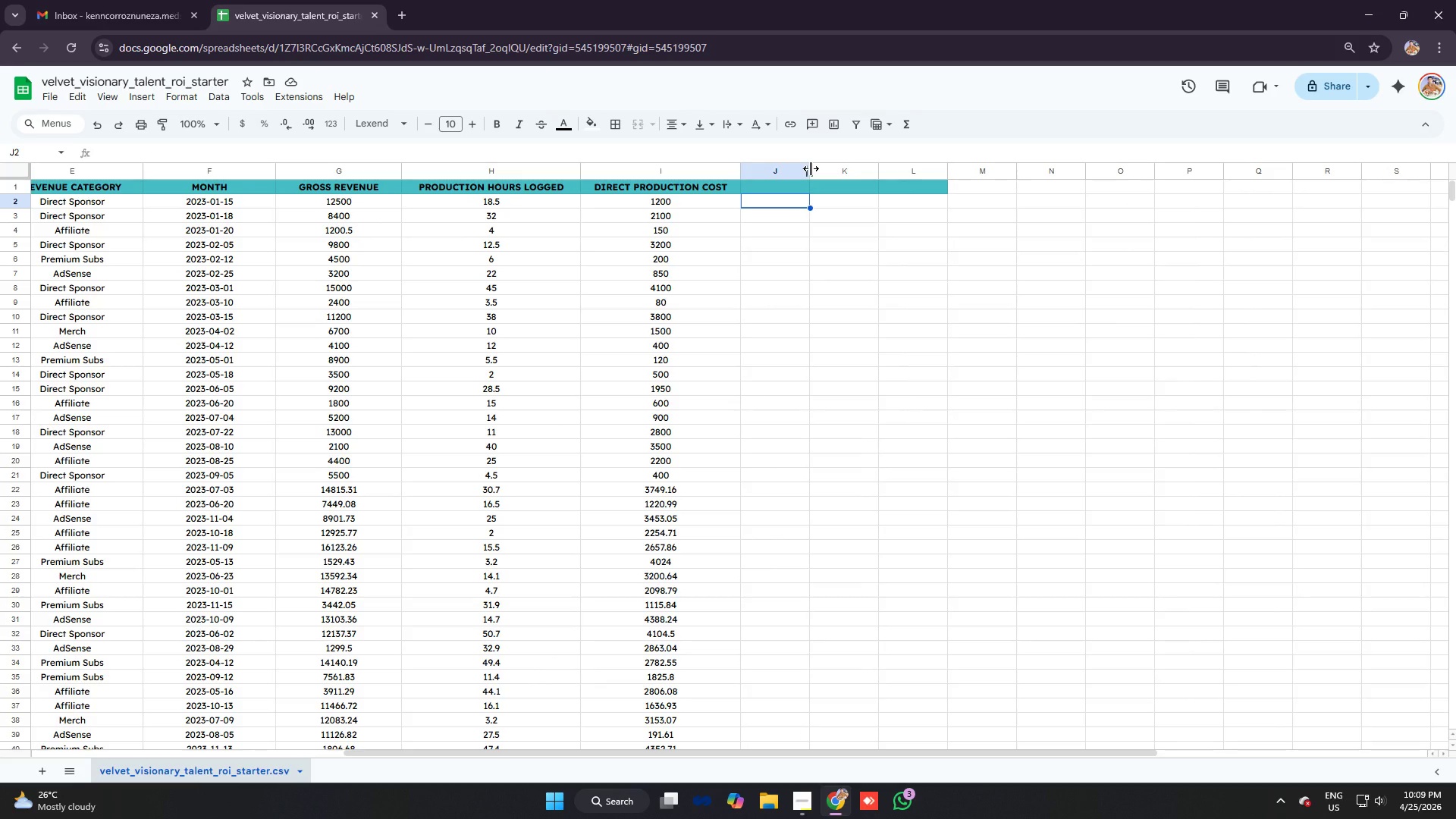 
key(Alt+AltLeft)
 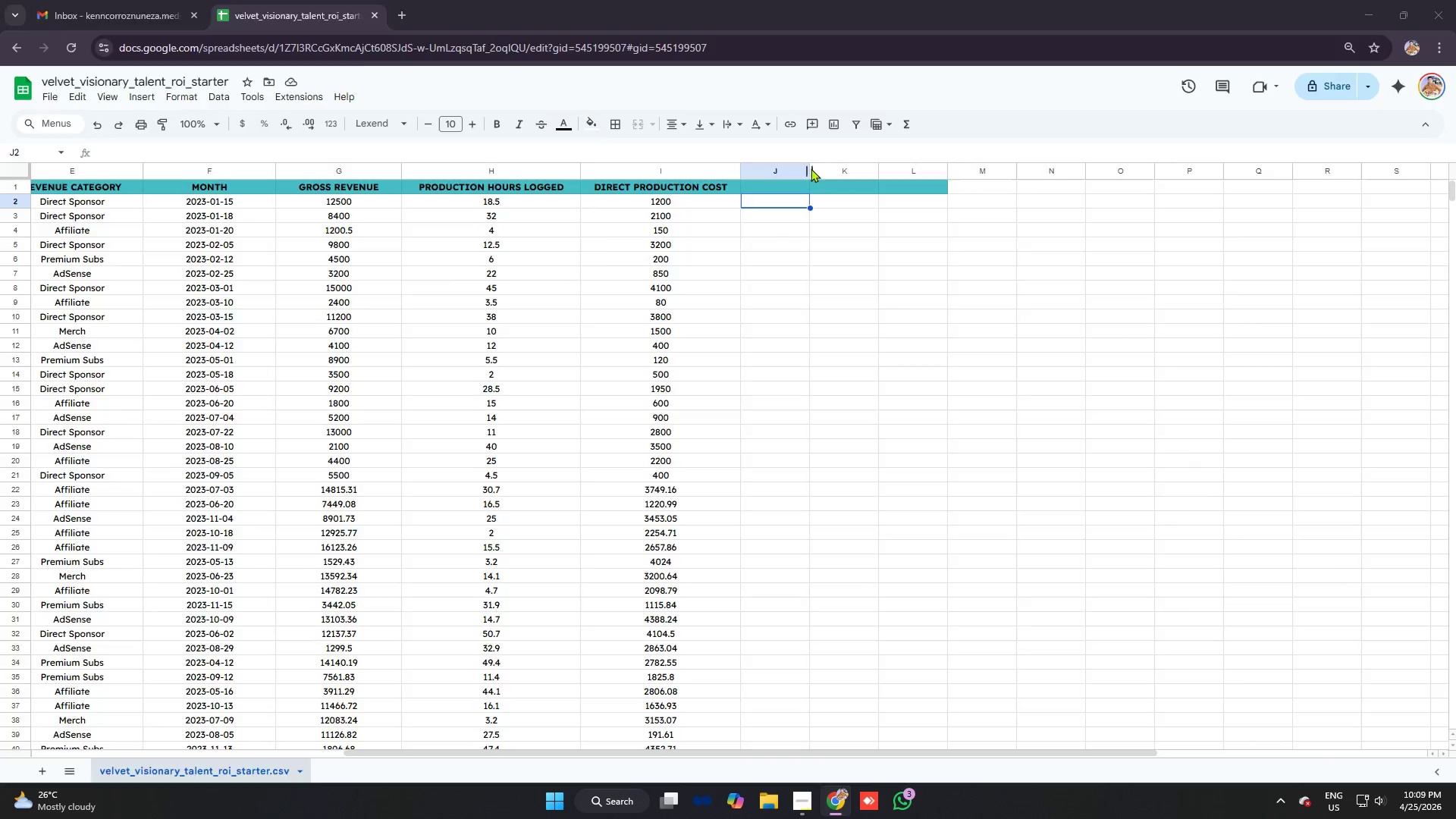 
key(Alt+Tab)